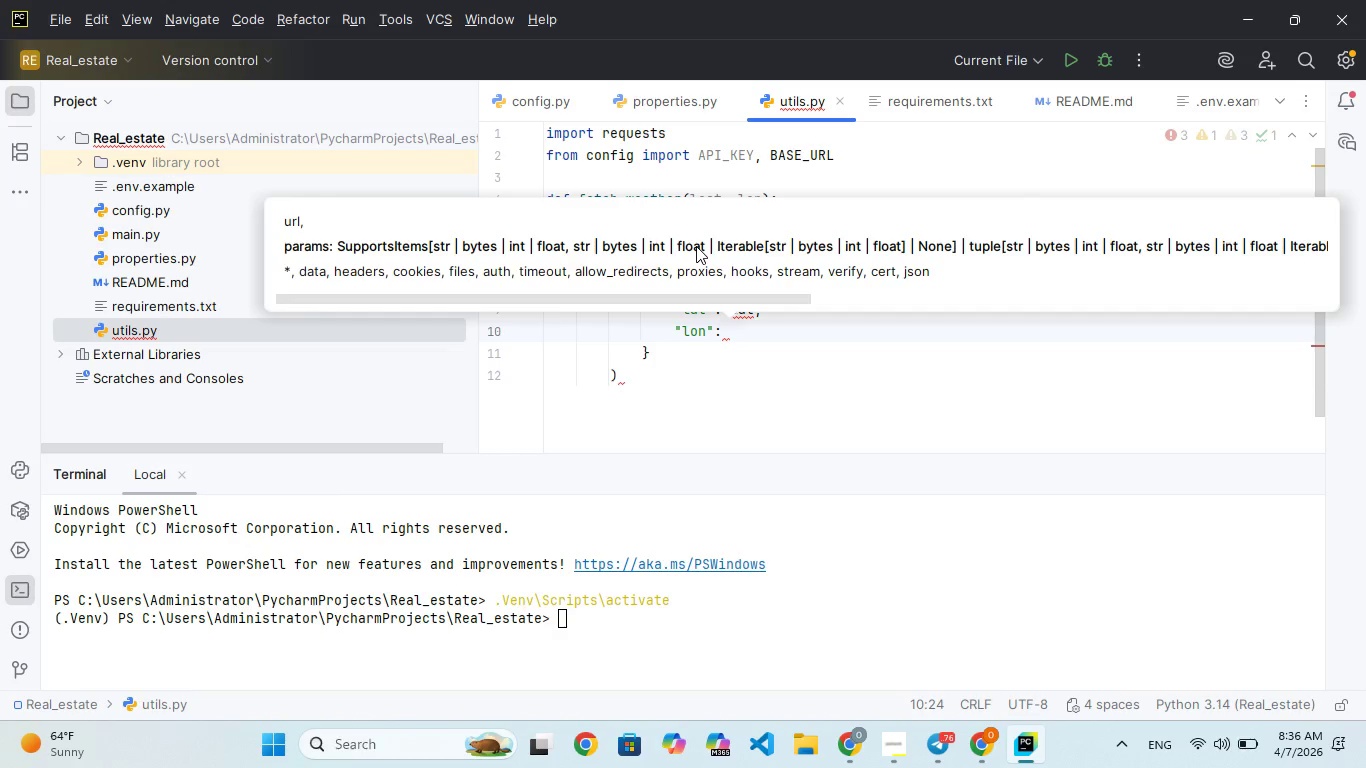 
scroll: coordinate [696, 246], scroll_direction: up, amount: 1.0
 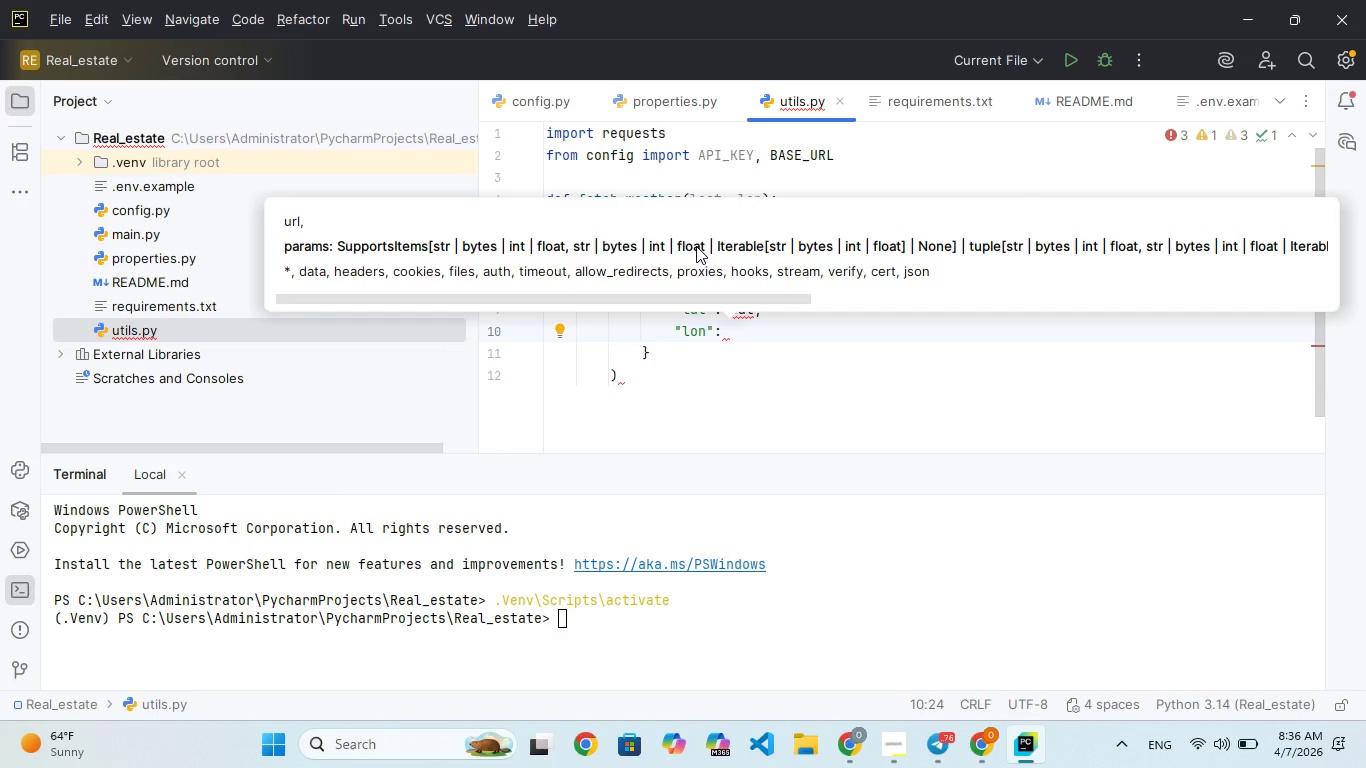 
type(lon,)
 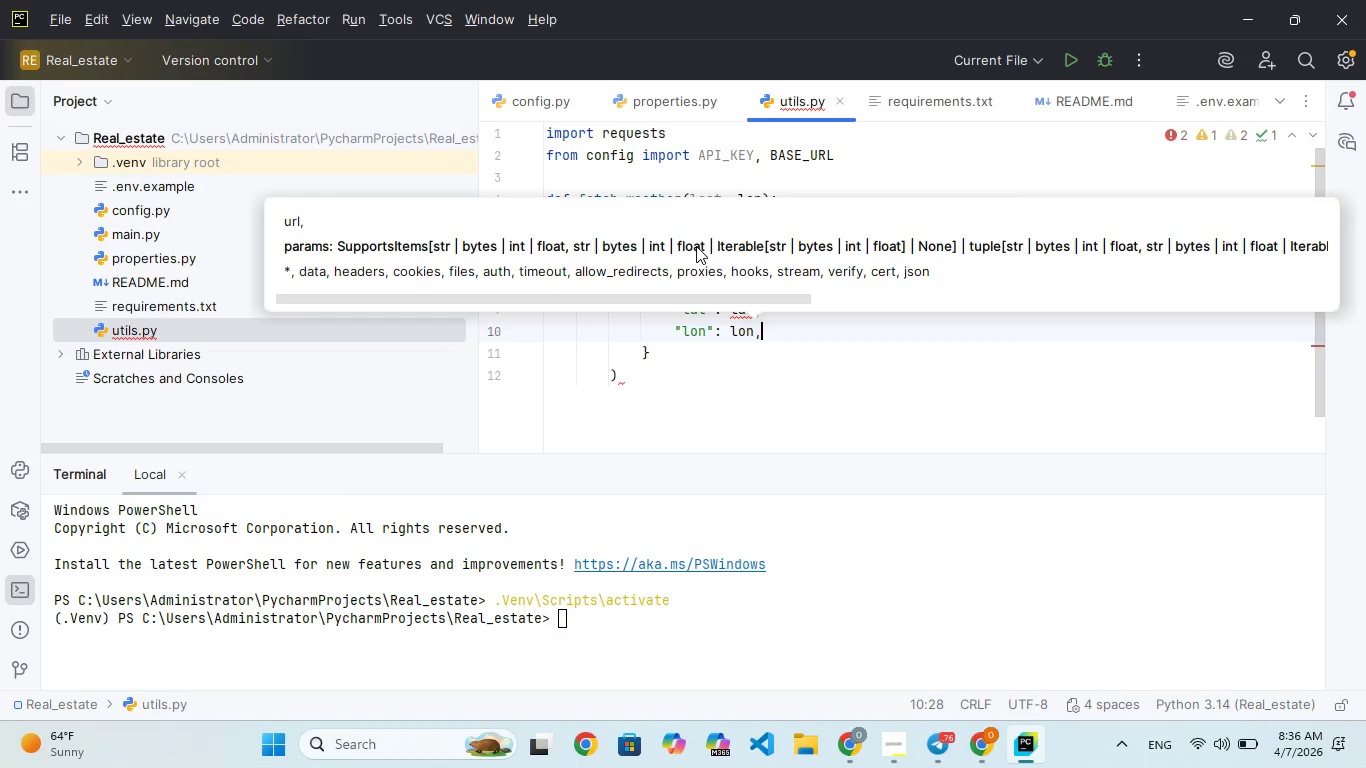 
key(Enter)
 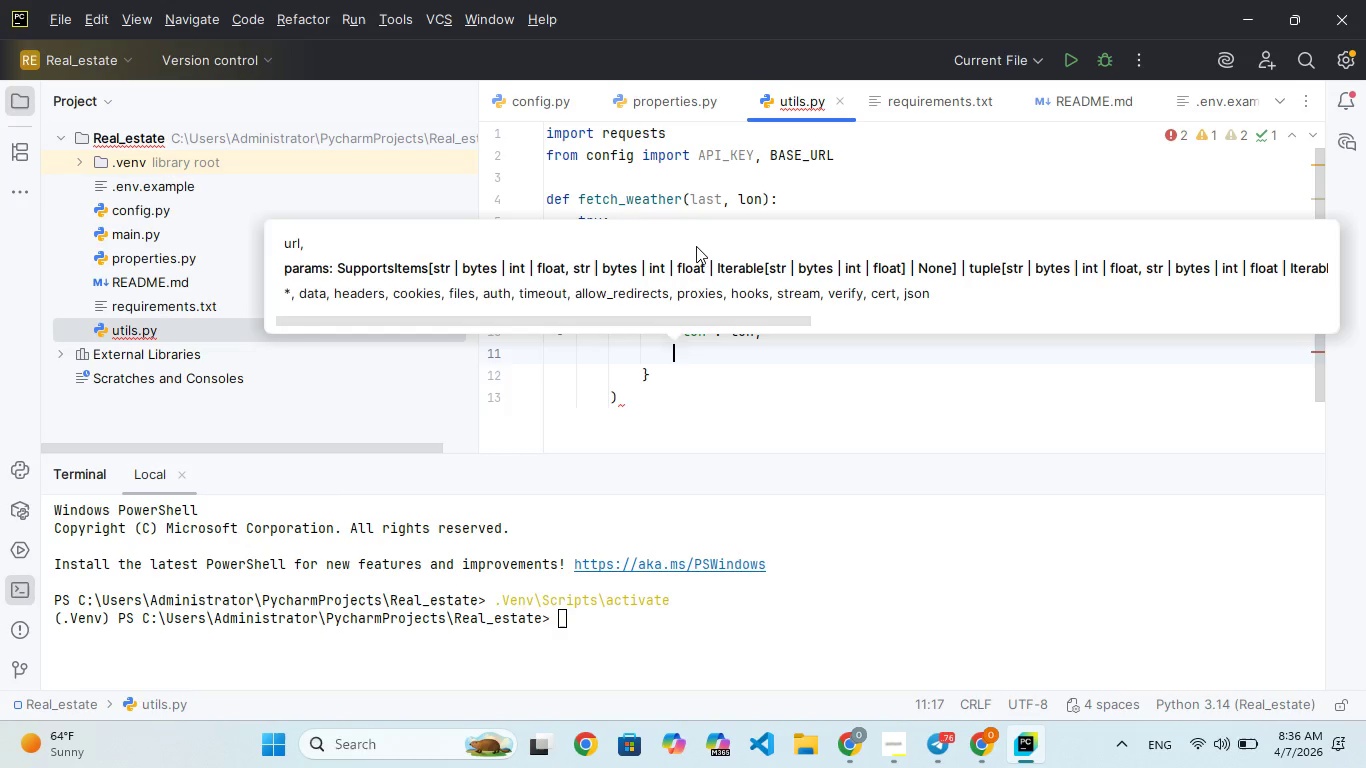 
type("appid)
 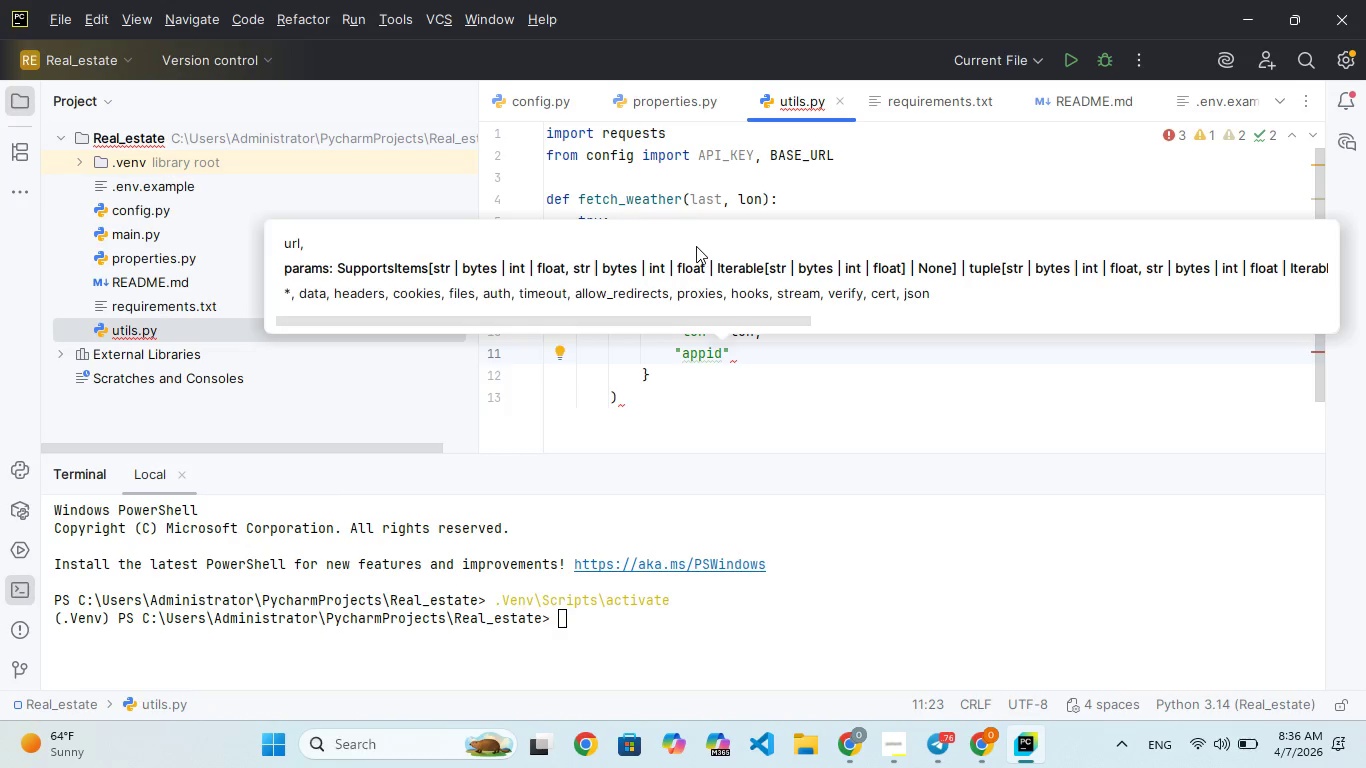 
key(ArrowRight)
 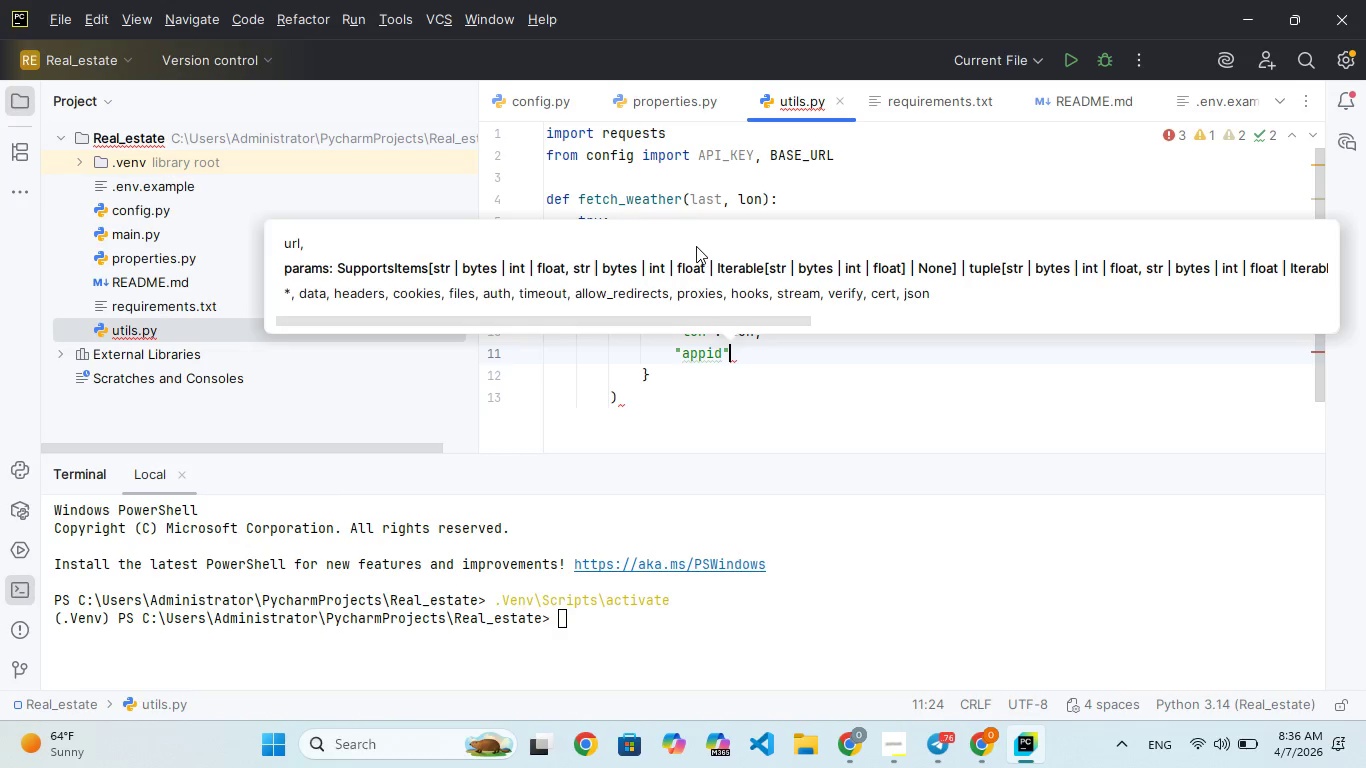 
type(")
key(Backspace)
type(: API+KY)
key(Backspace)
key(Backspace)
key(Backspace)
key(Backspace)
type(_)
 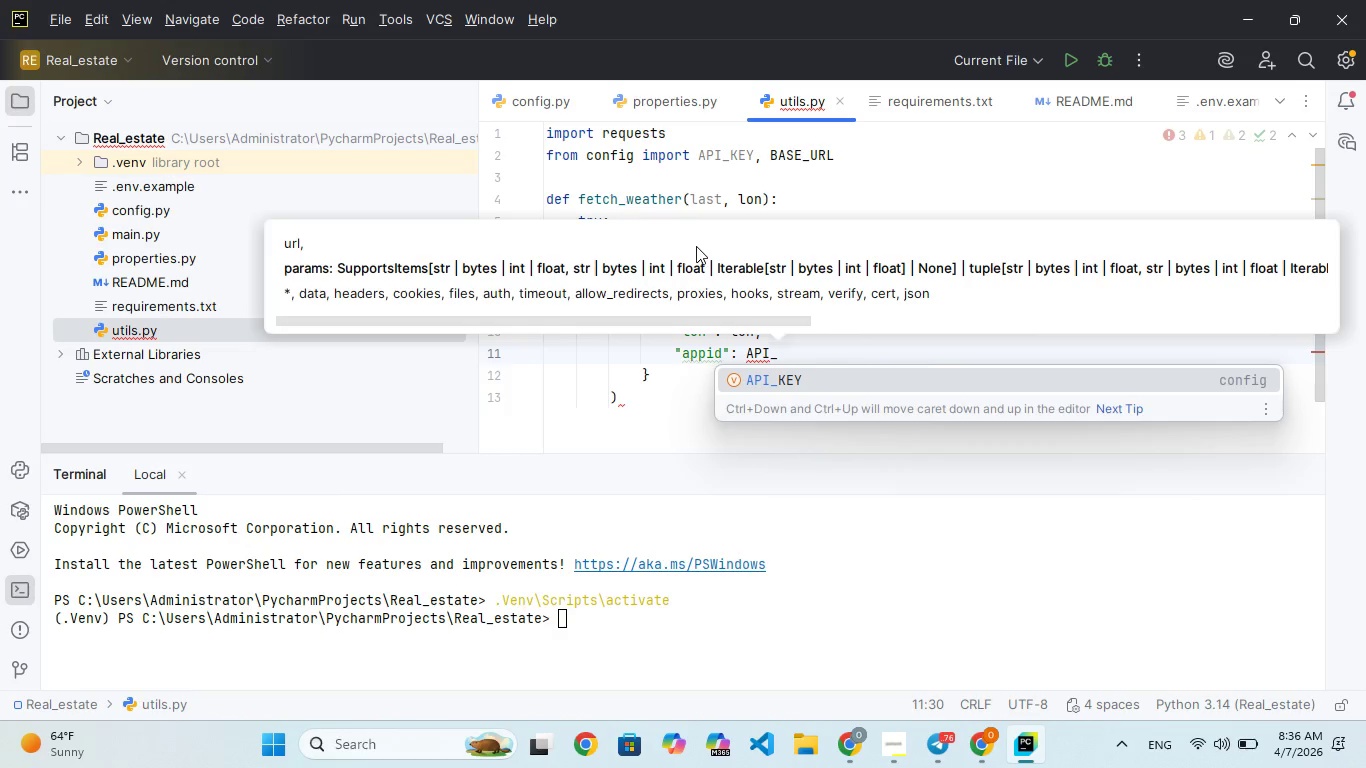 
 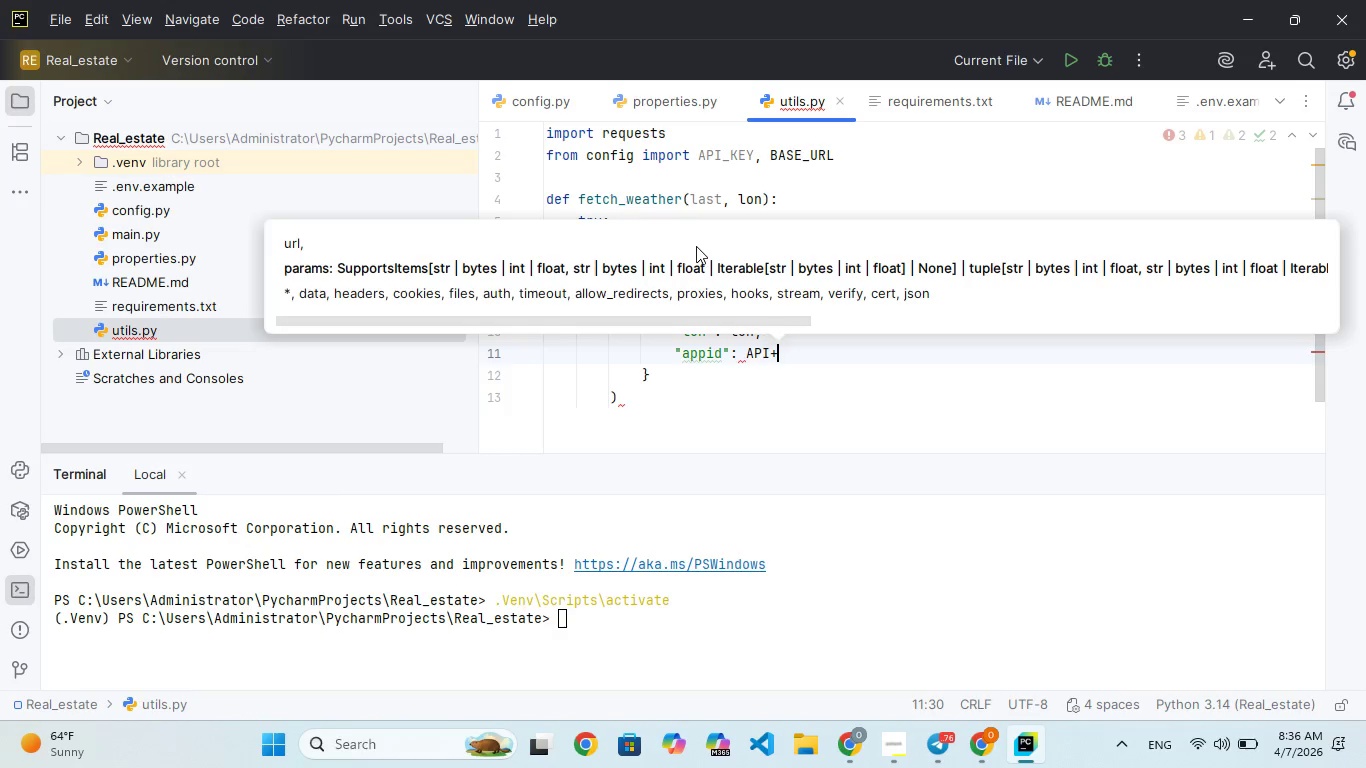 
hold_key(key=E, duration=0.38)
 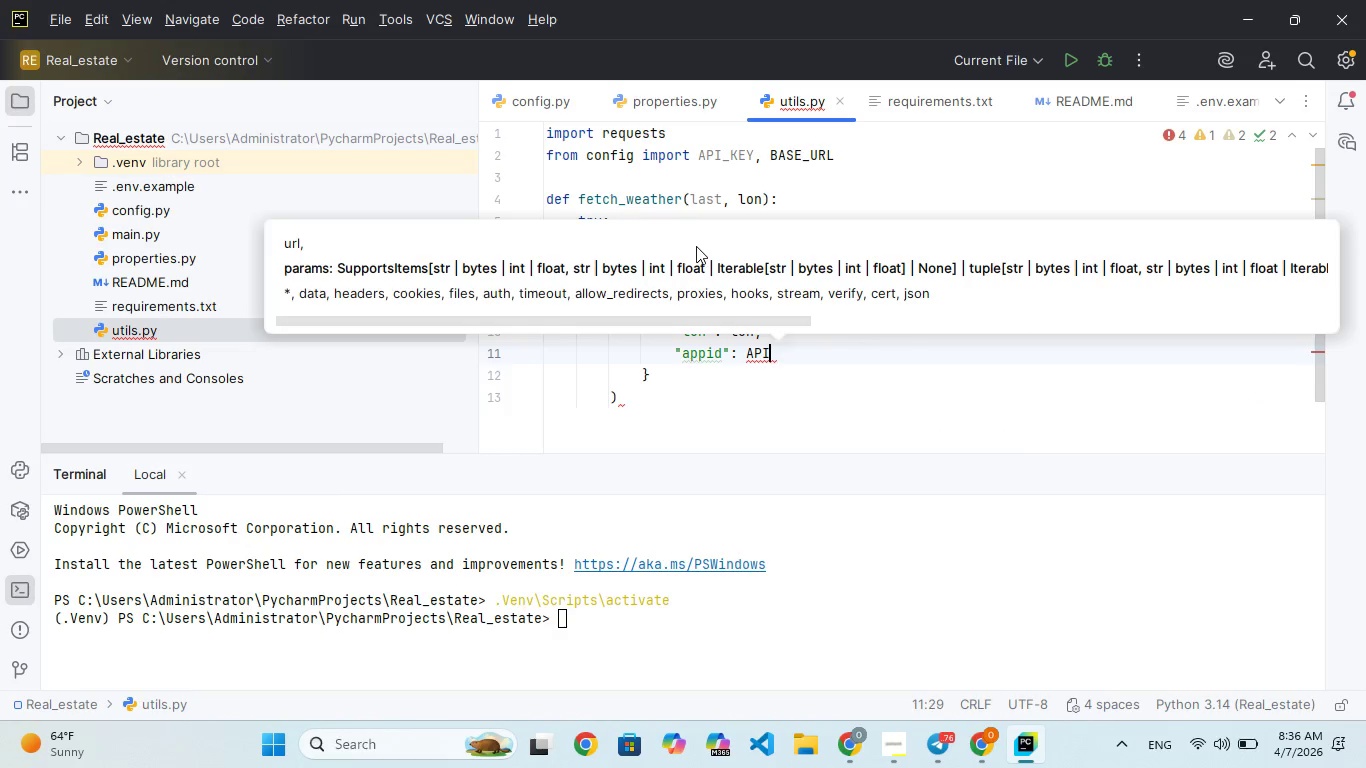 
key(Enter)
 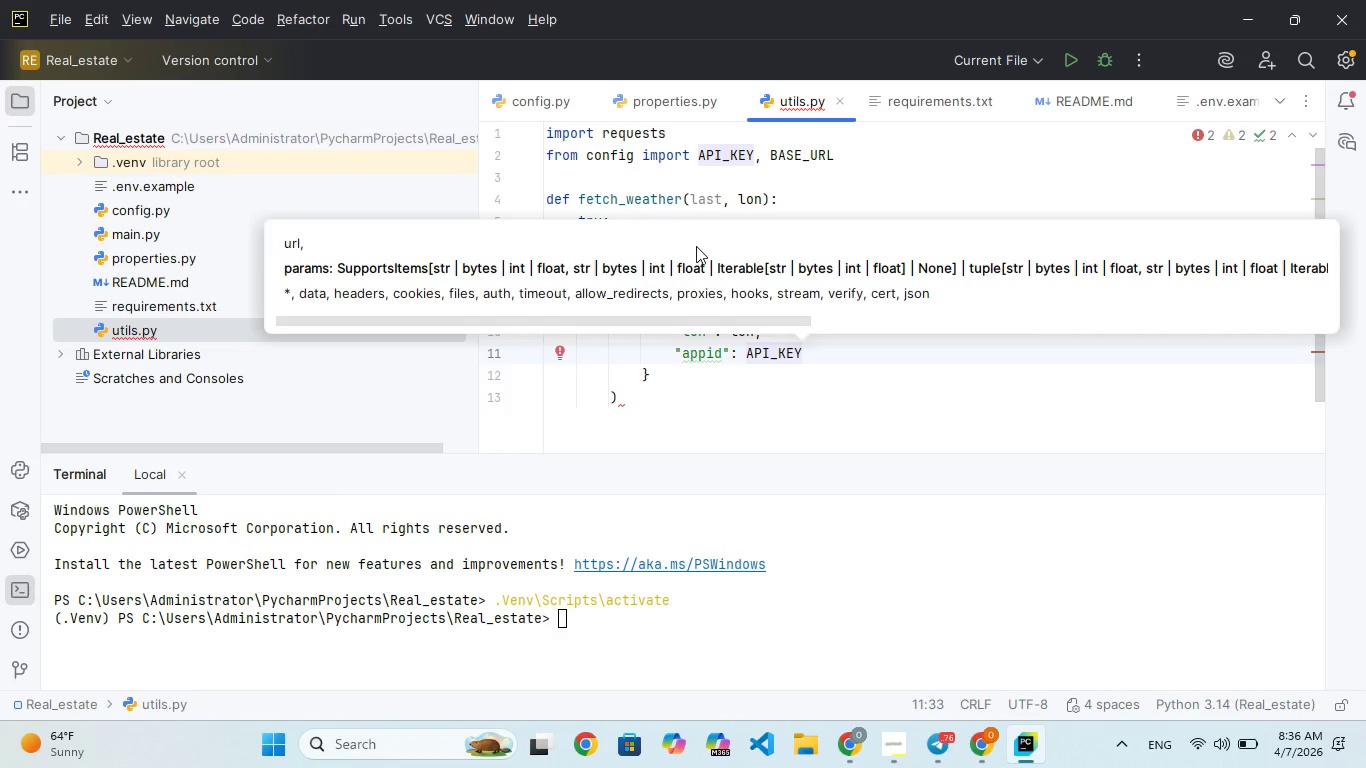 
key(Comma)
 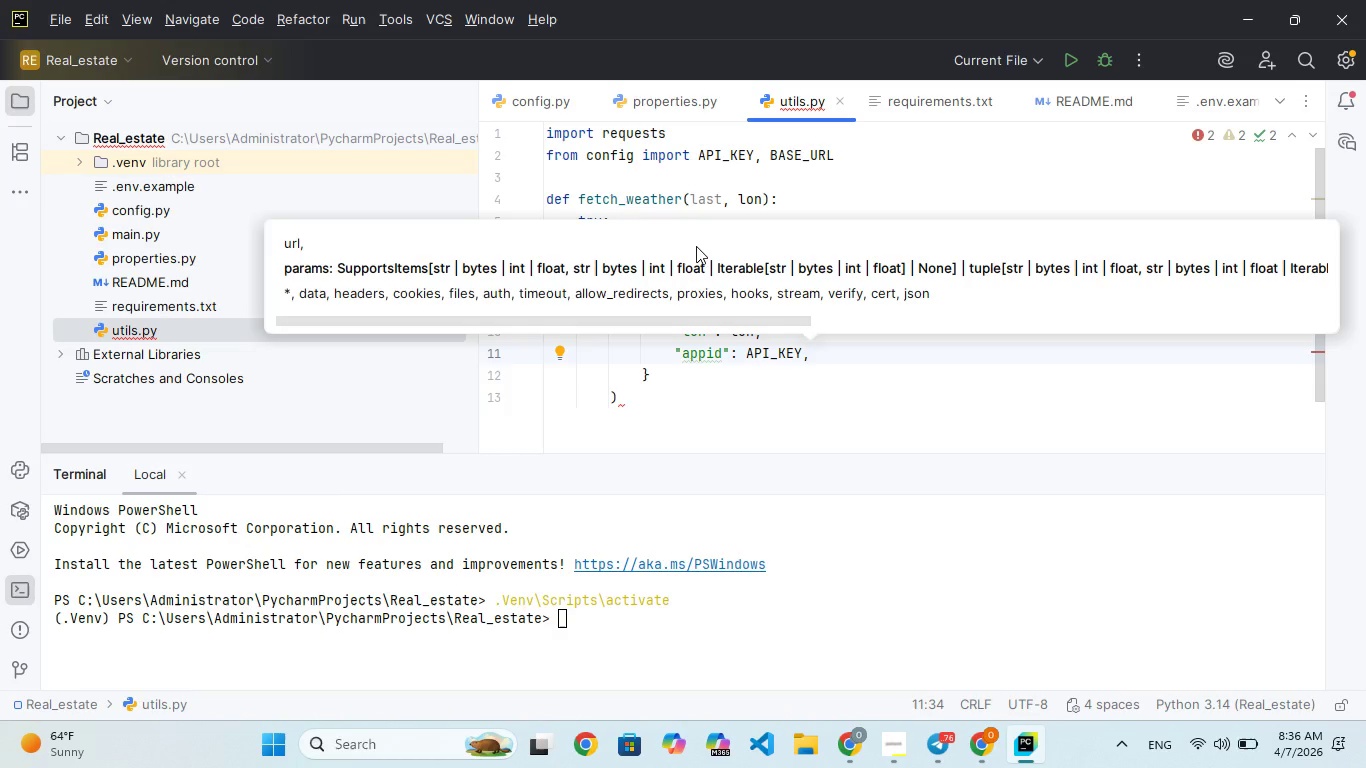 
key(Enter)
 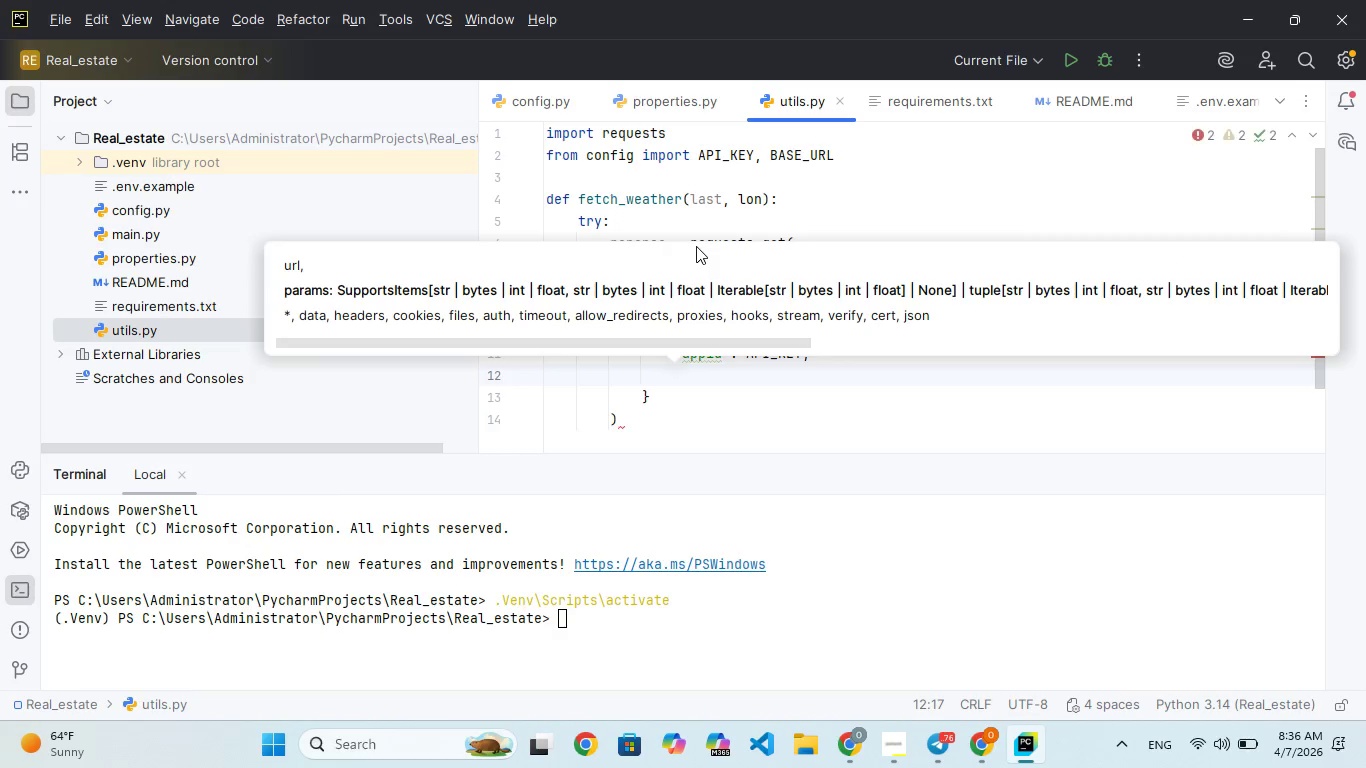 
type("UNITS)
key(Backspace)
key(Backspace)
key(Backspace)
key(Backspace)
key(Backspace)
type(uits)
 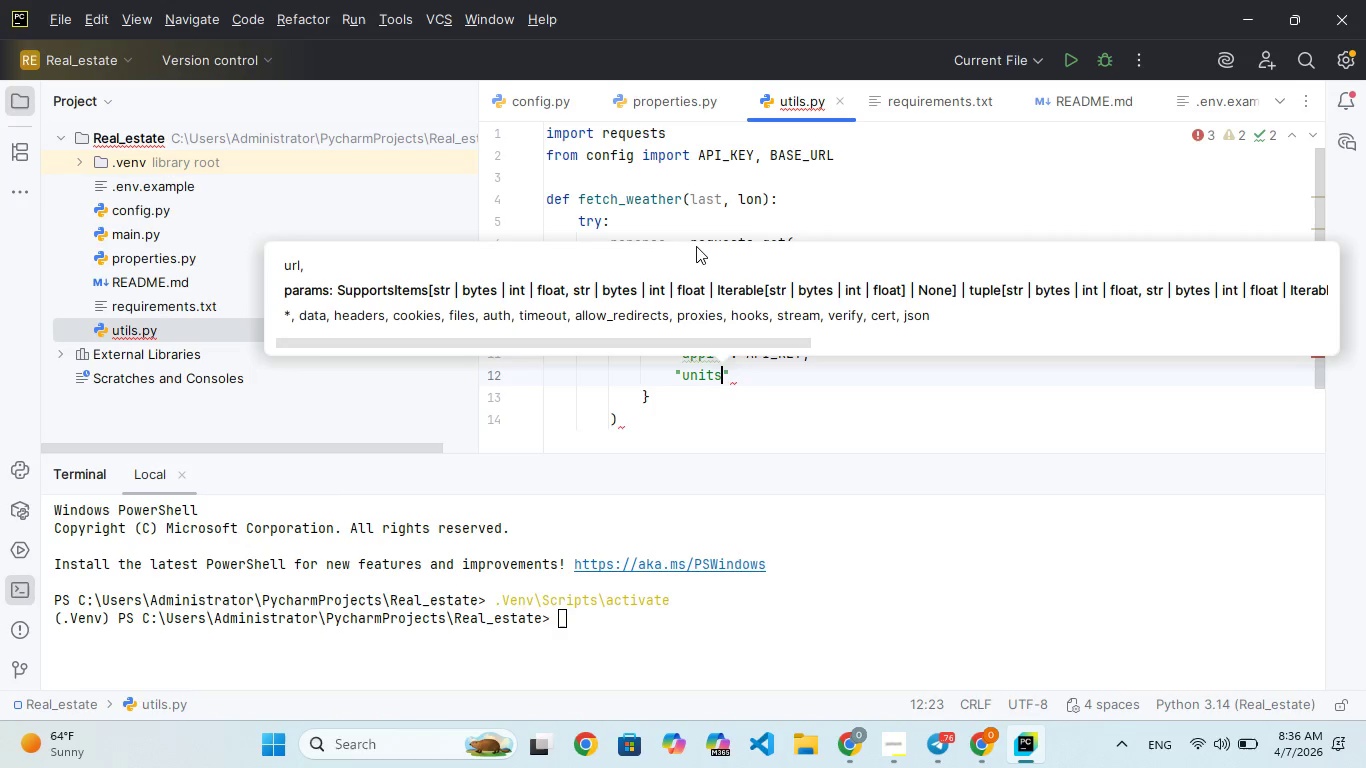 
key(ArrowRight)
 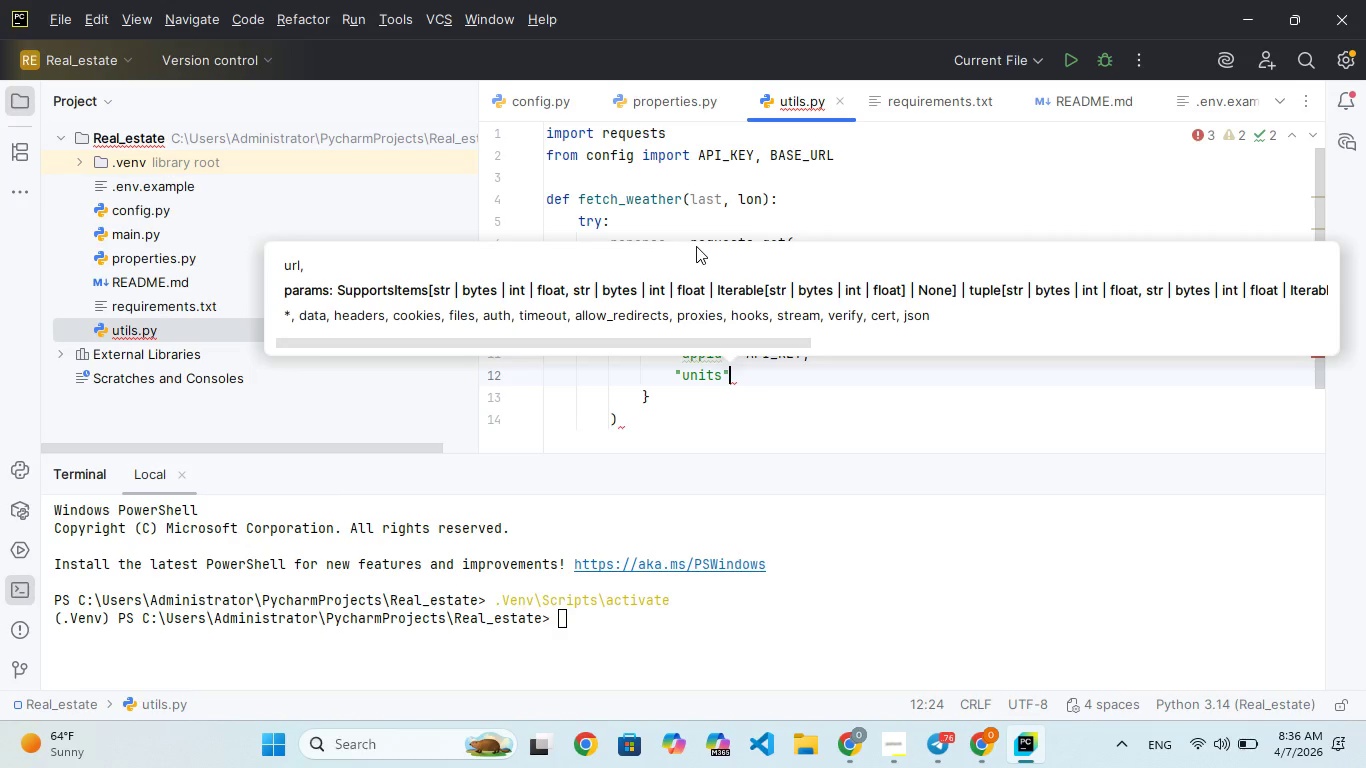 
type(: "imperial)
 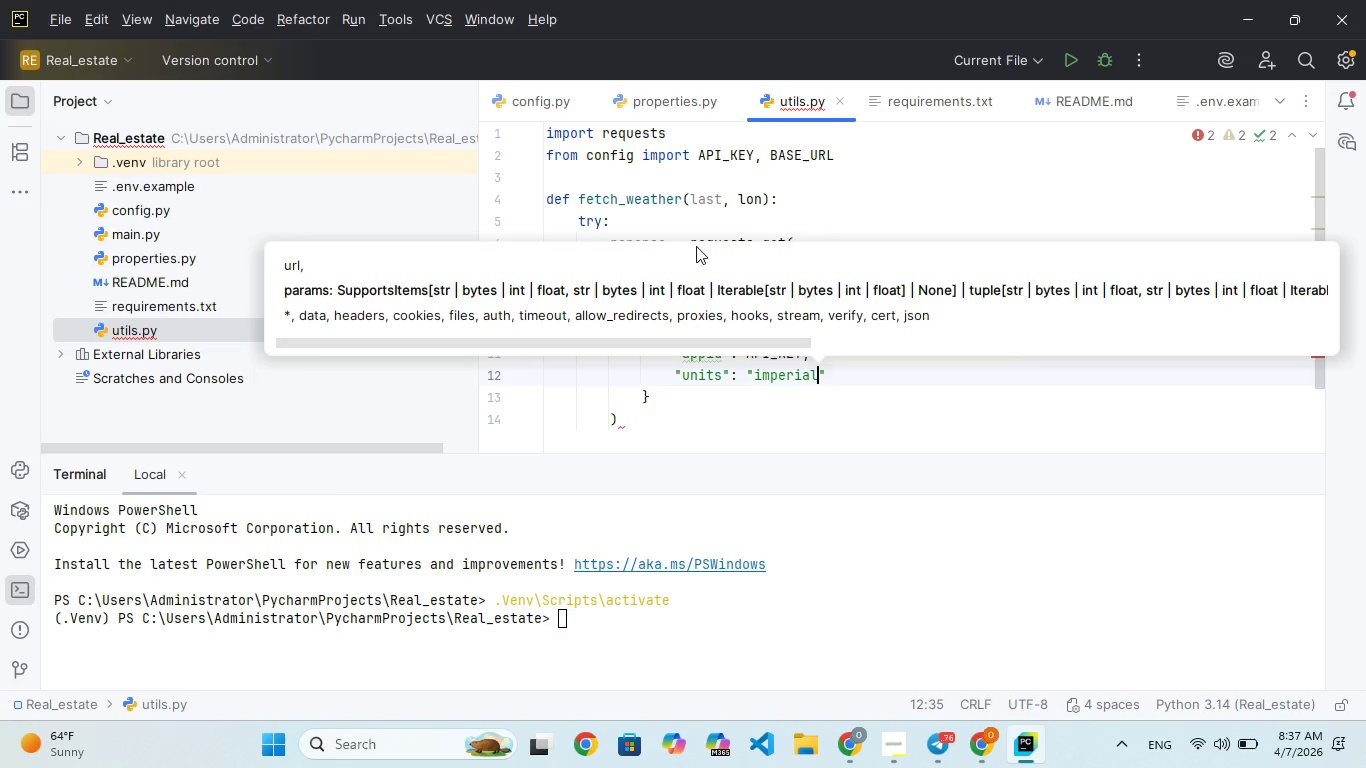 
key(ArrowUp)
 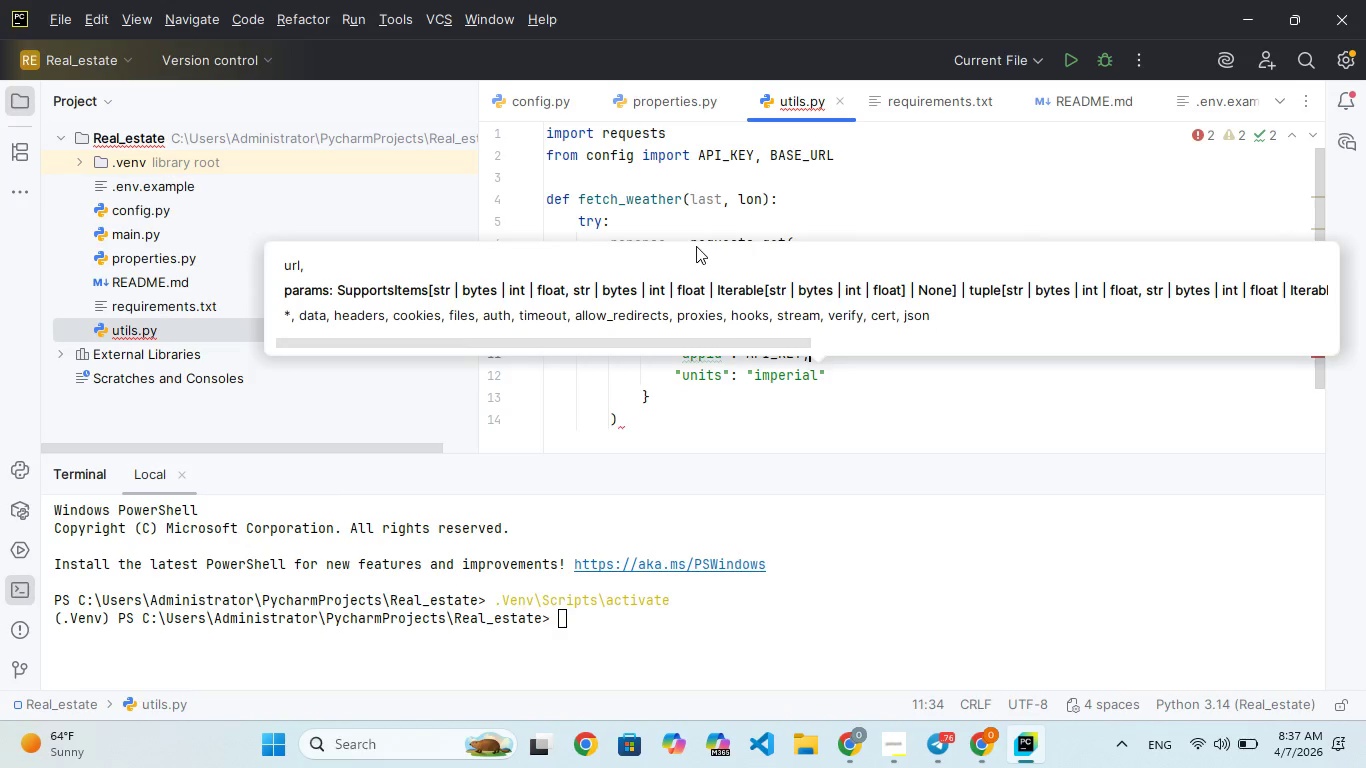 
key(ArrowUp)
 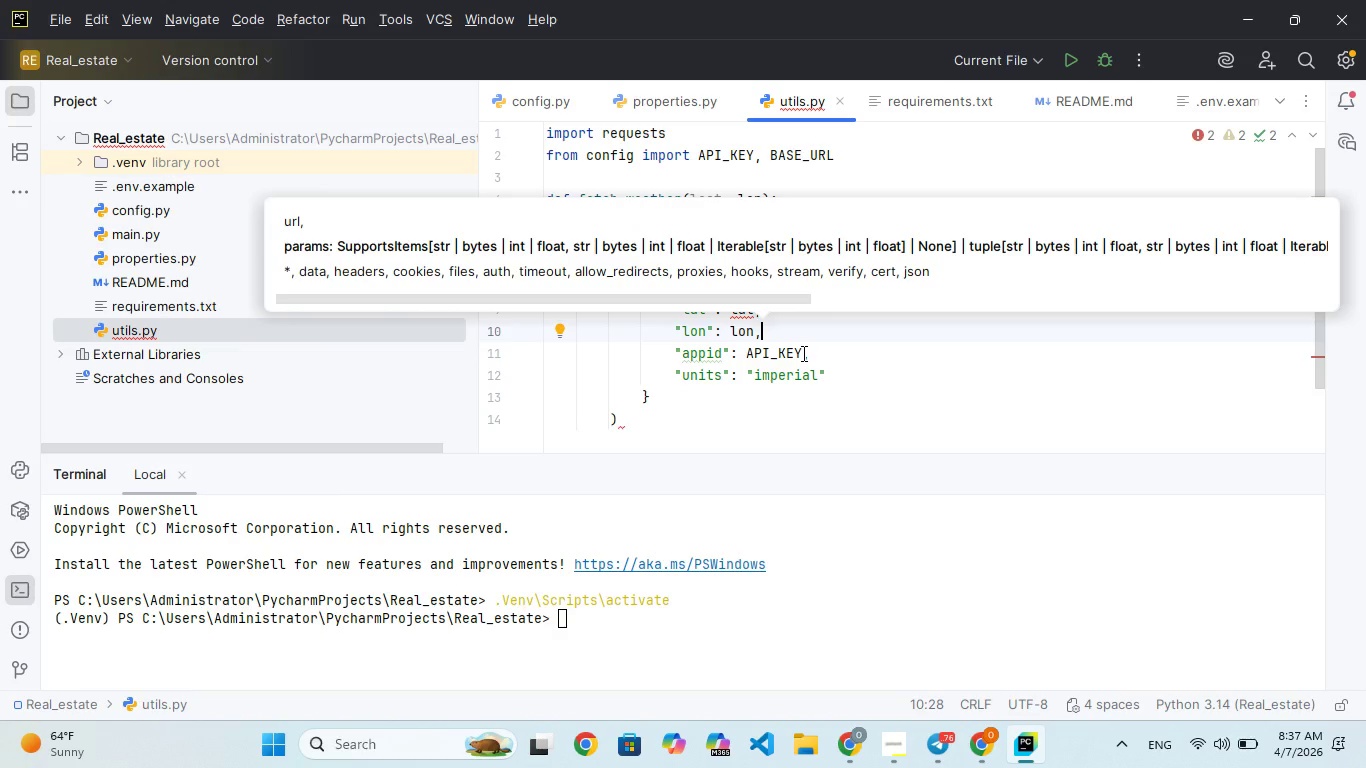 
scroll: coordinate [787, 340], scroll_direction: up, amount: 3.0
 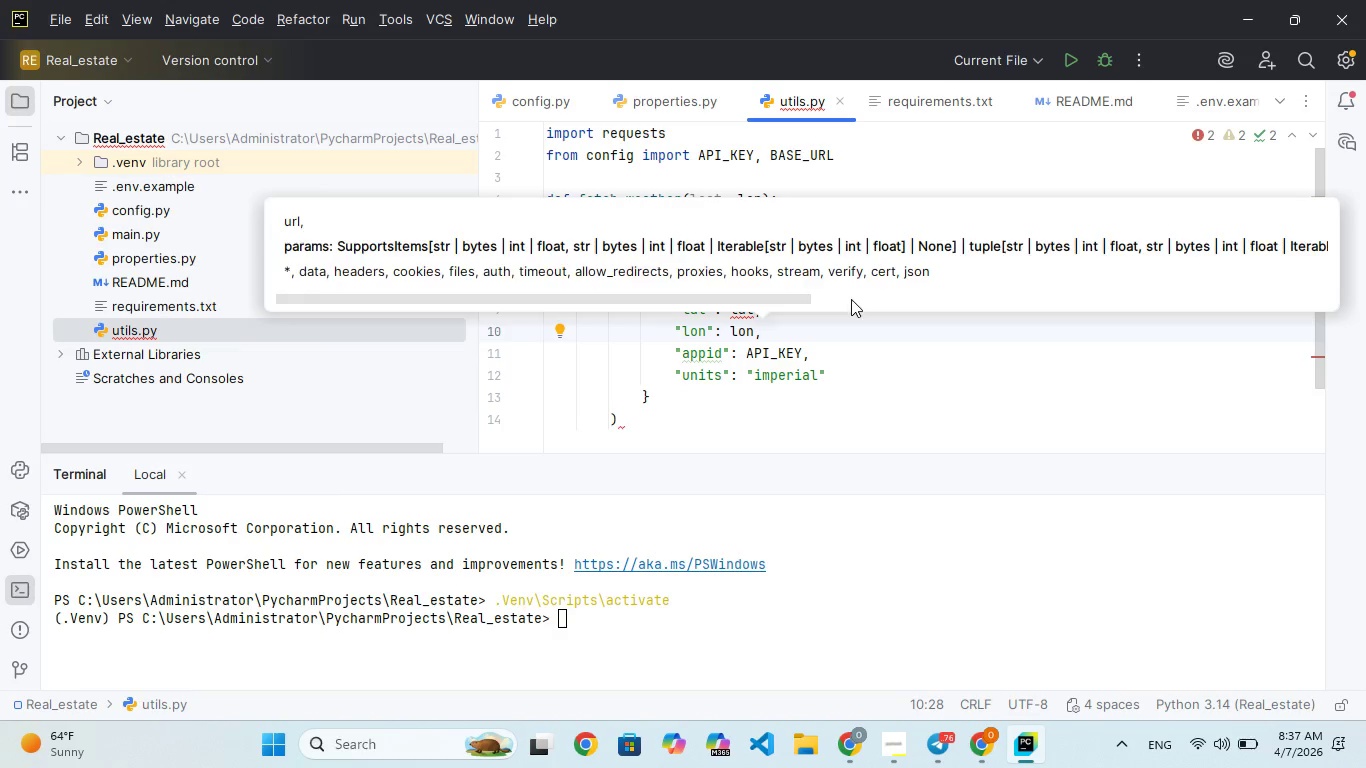 
left_click([851, 299])
 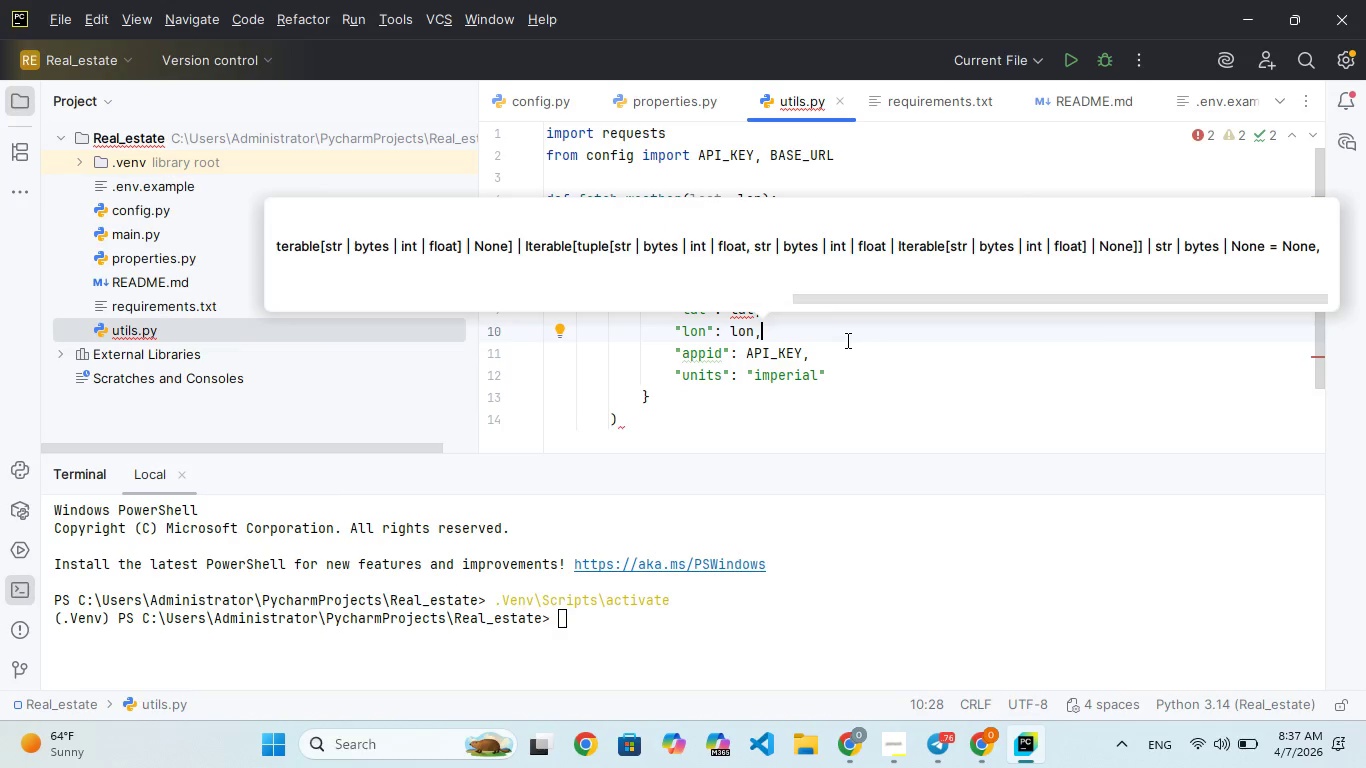 
left_click([846, 340])
 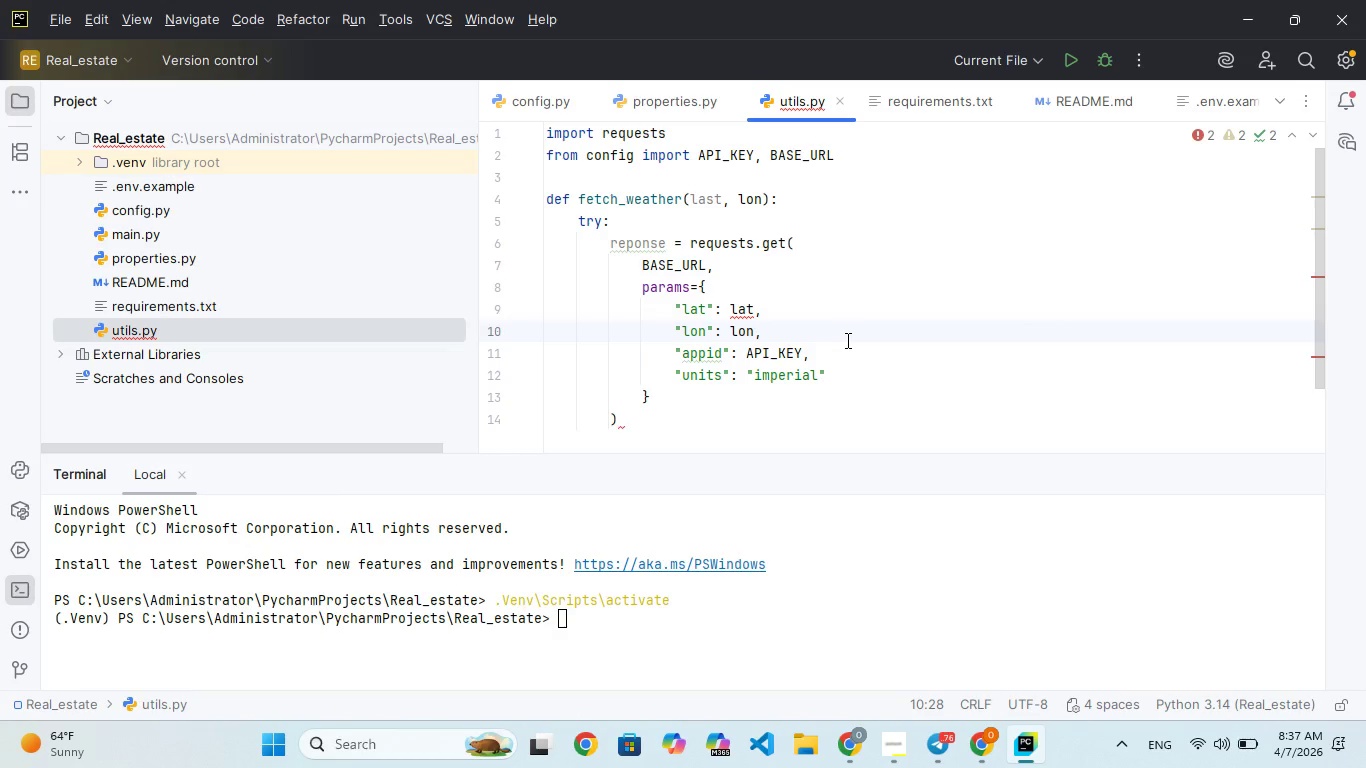 
key(ArrowUp)
 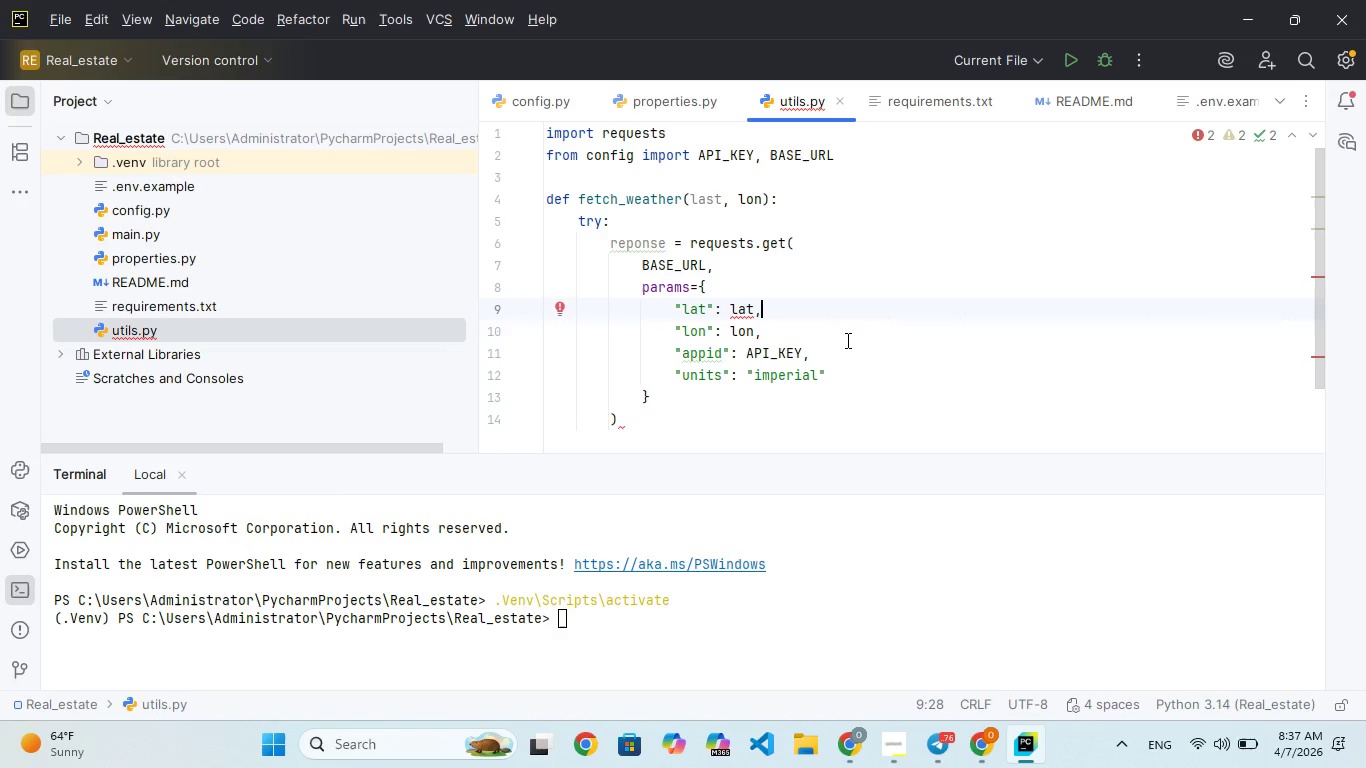 
wait(12.5)
 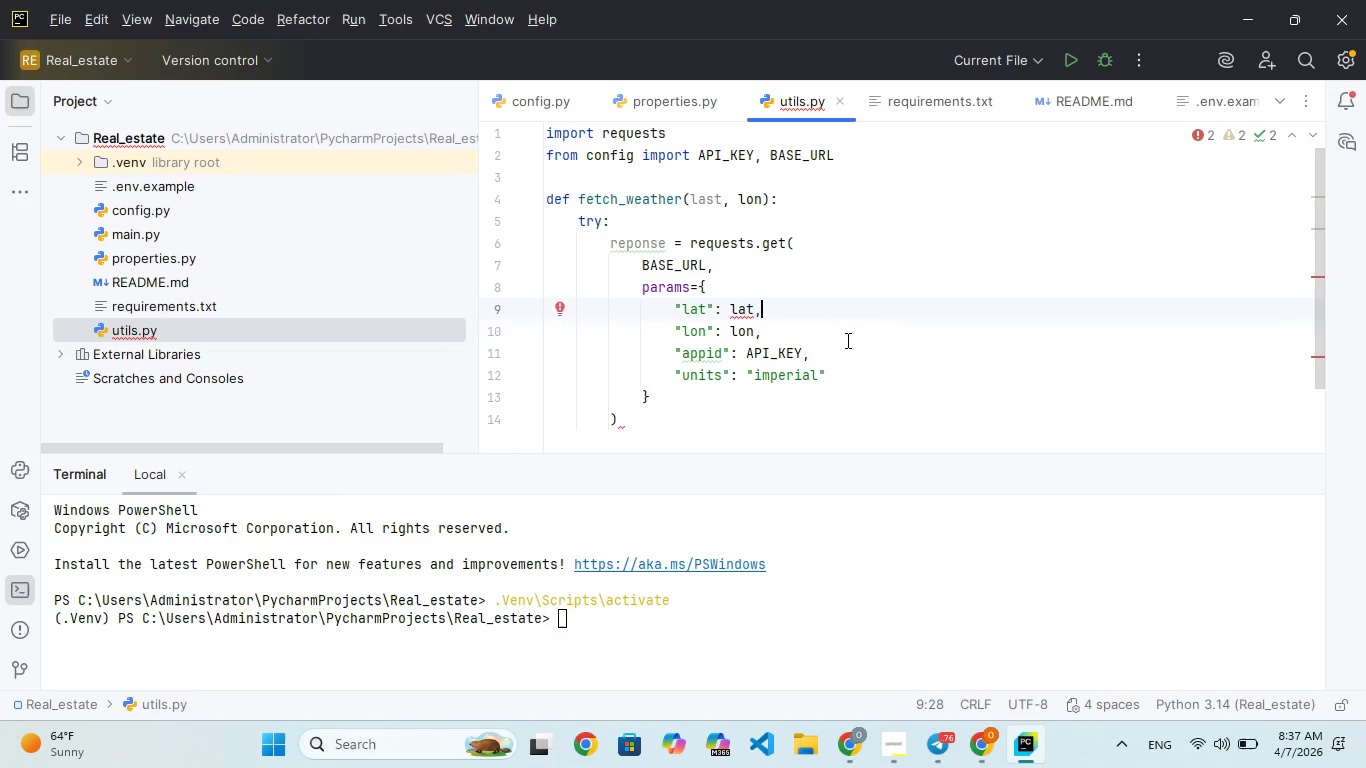 
key(ArrowUp)
 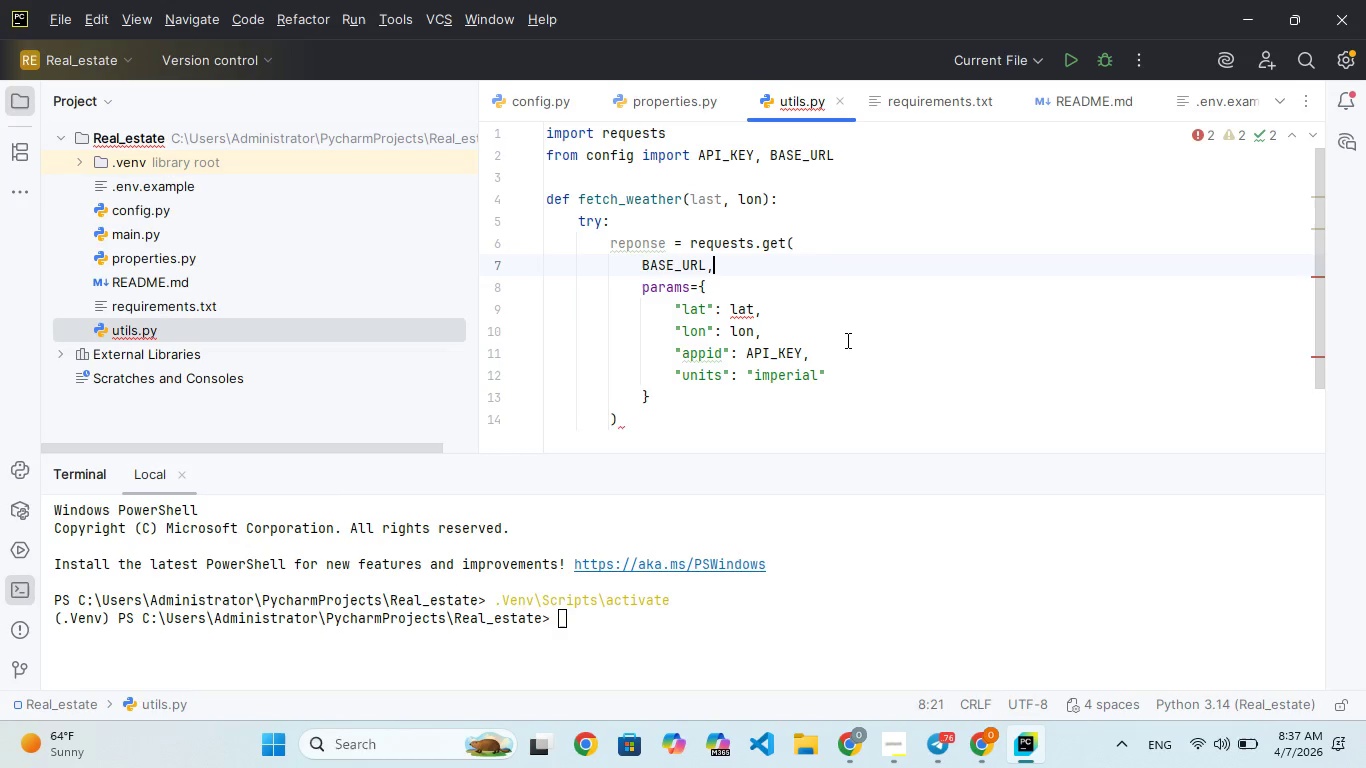 
key(ArrowUp)
 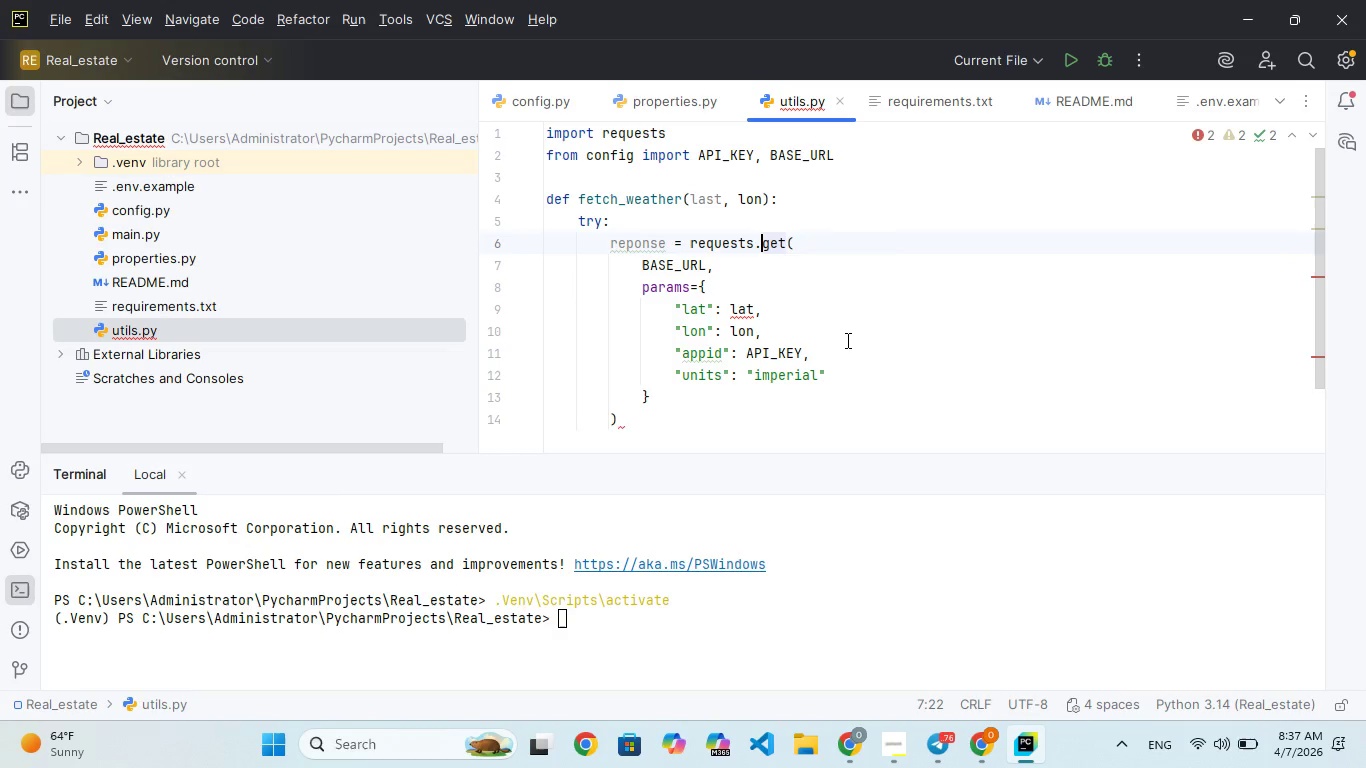 
key(ArrowUp)
 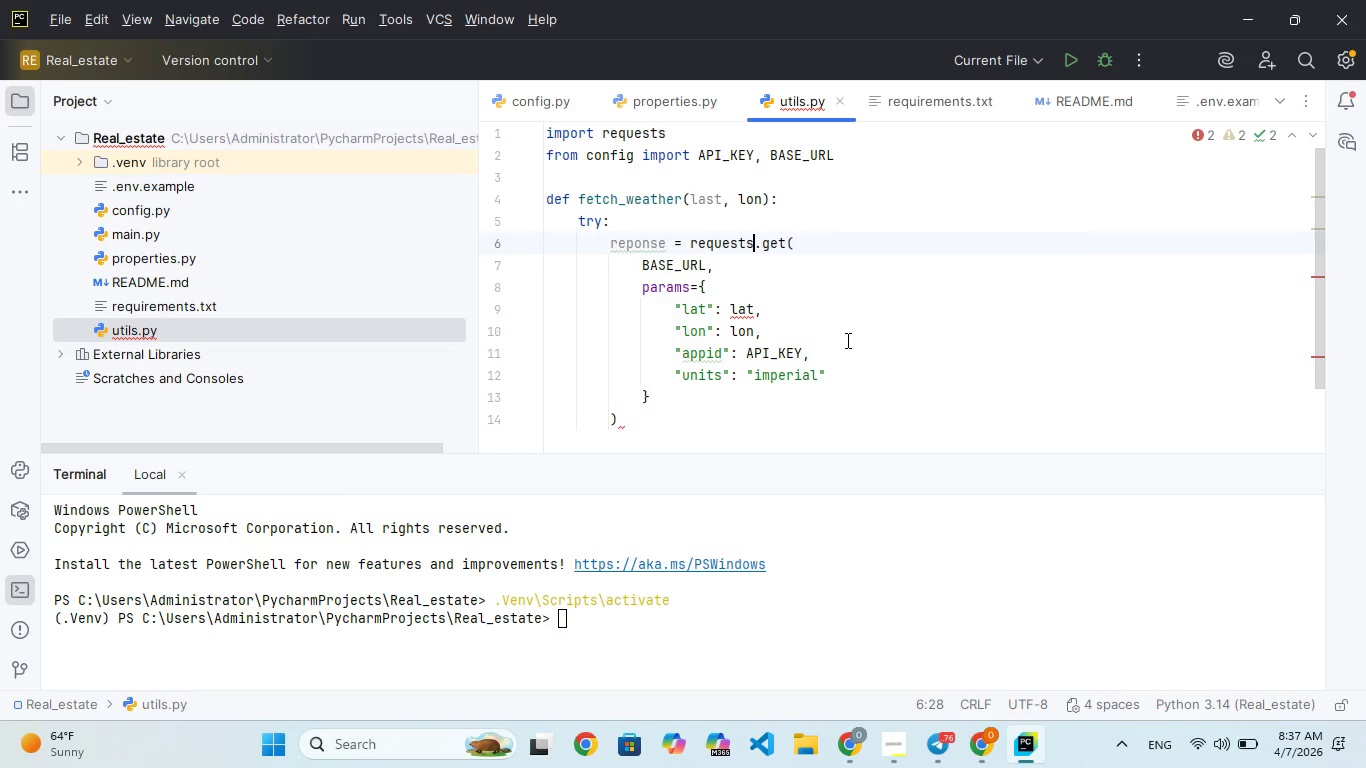 
hold_key(key=ArrowLeft, duration=1.05)
 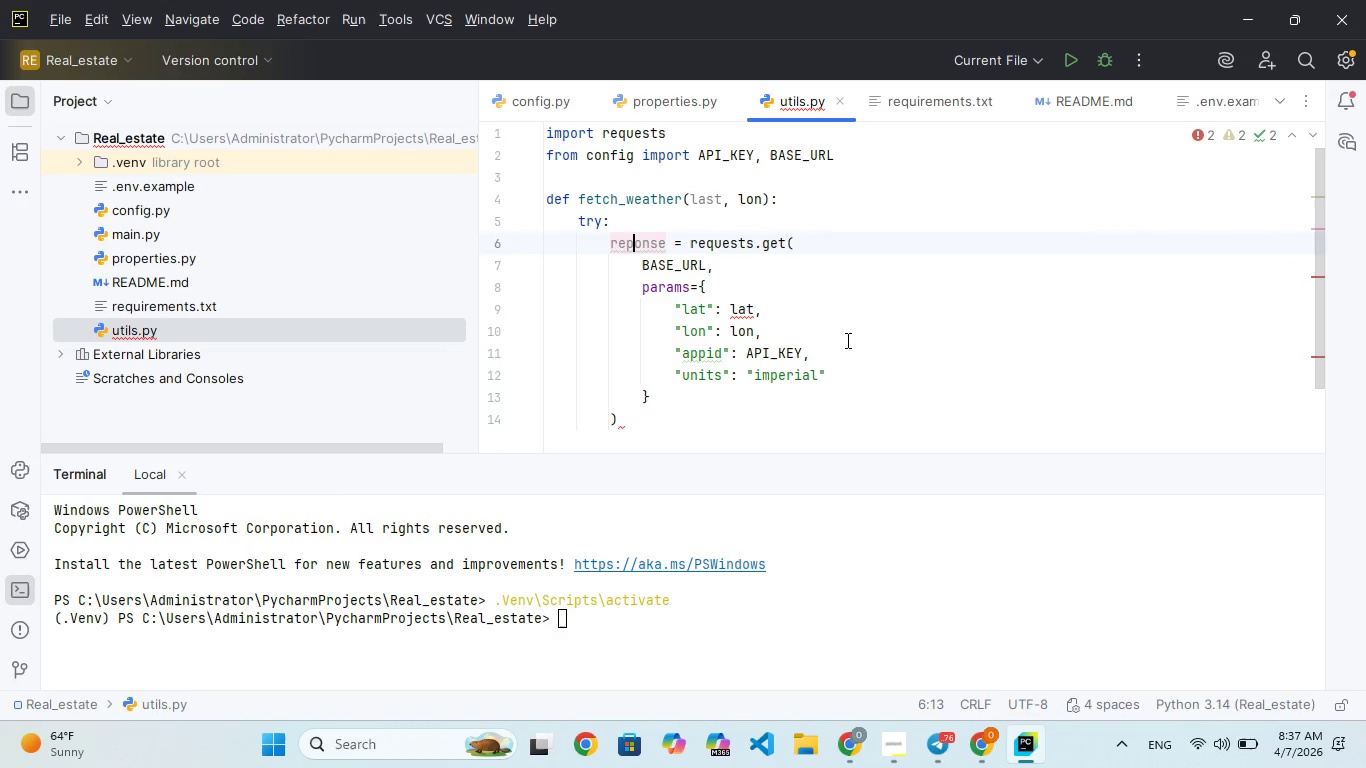 
key(ArrowLeft)
 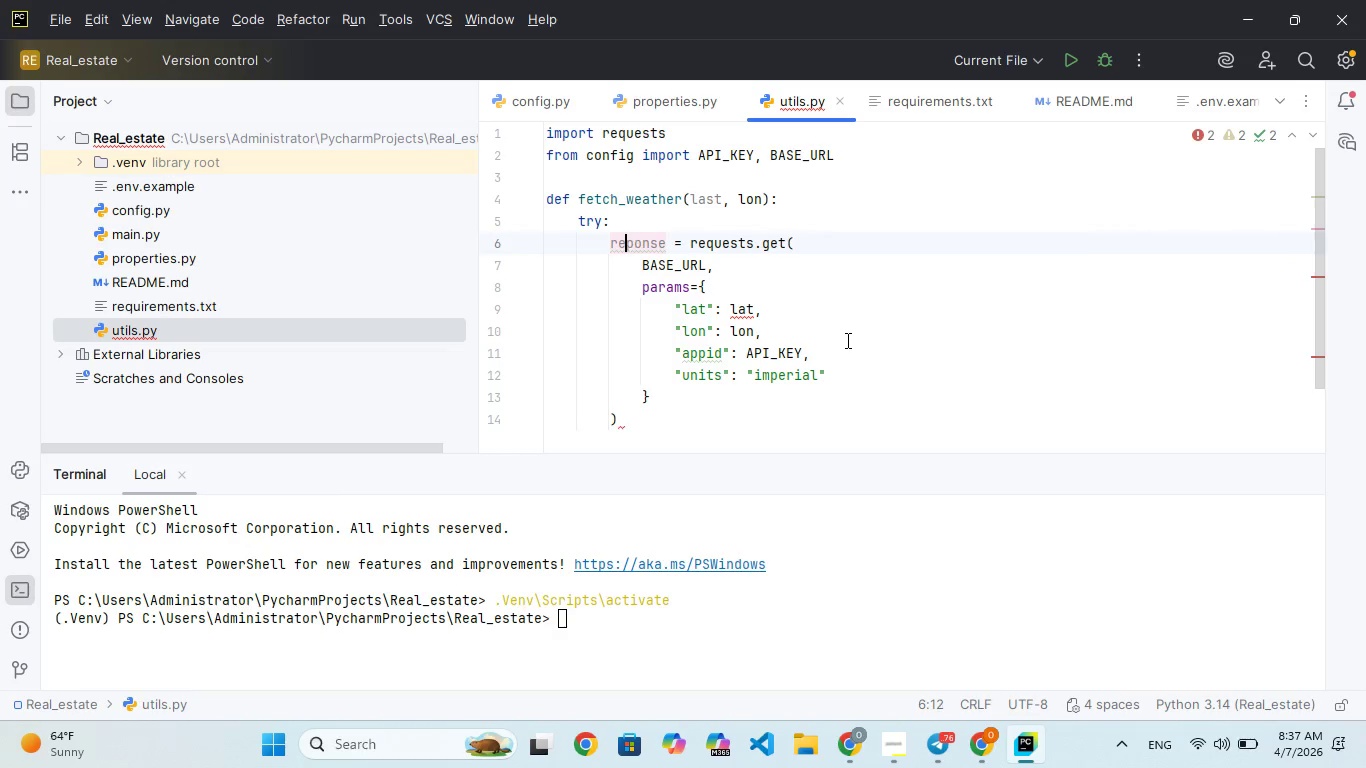 
key(ArrowLeft)
 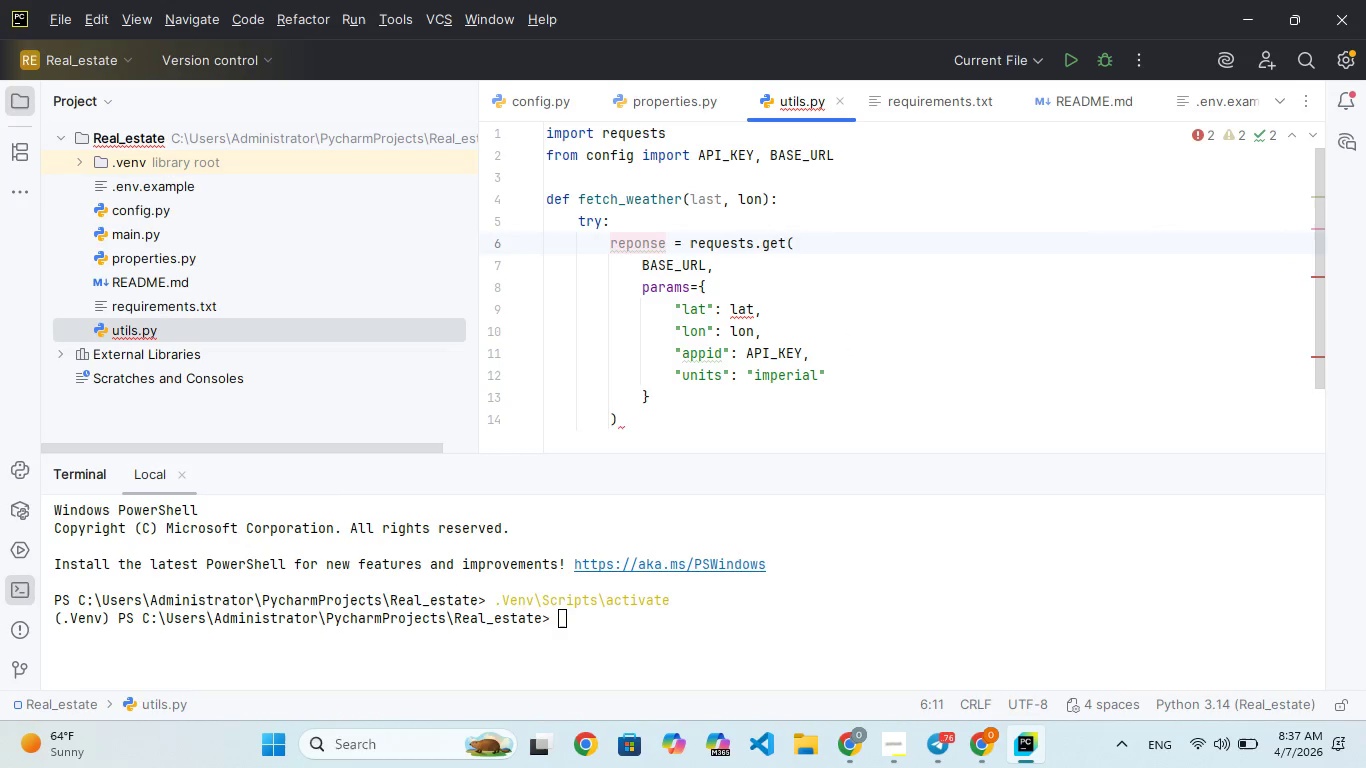 
key(S)
 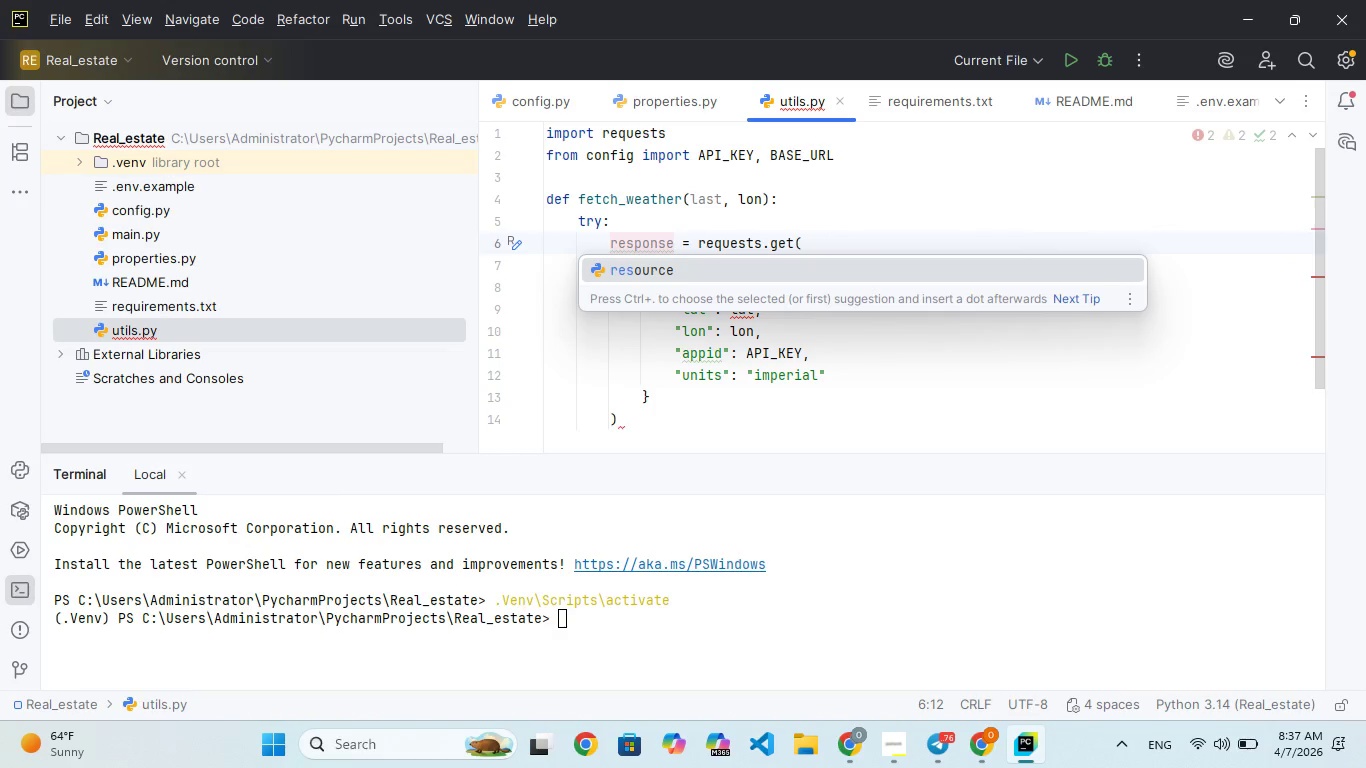 
wait(8.88)
 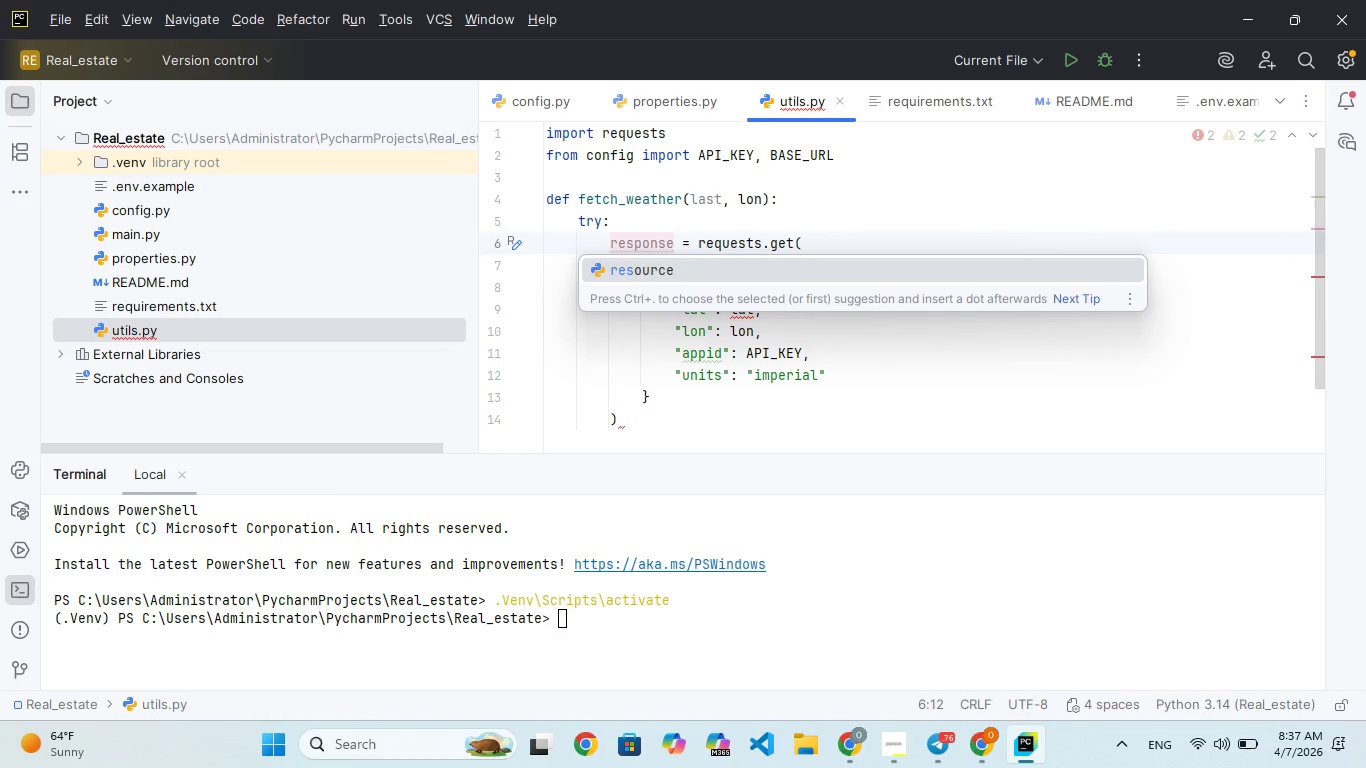 
hold_key(key=ArrowRight, duration=0.8)
 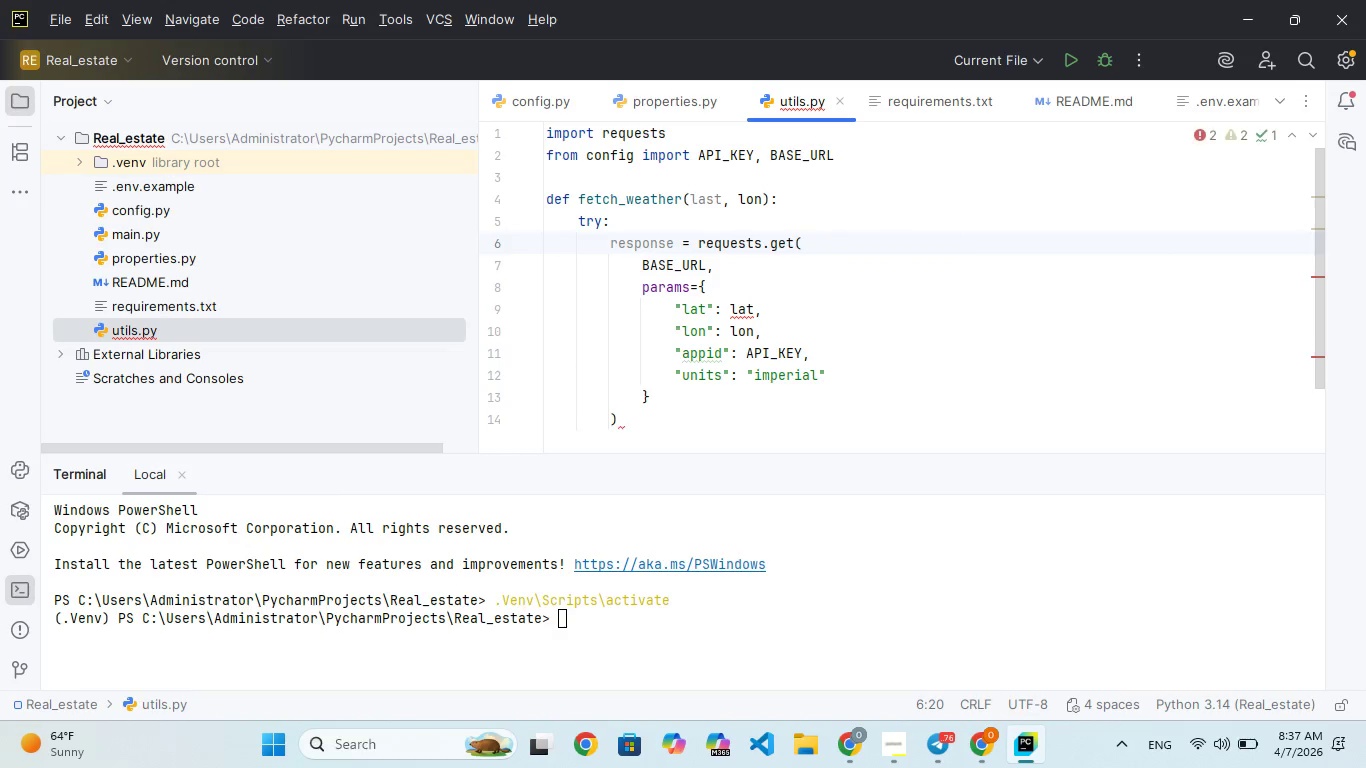 
key(ArrowDown)
 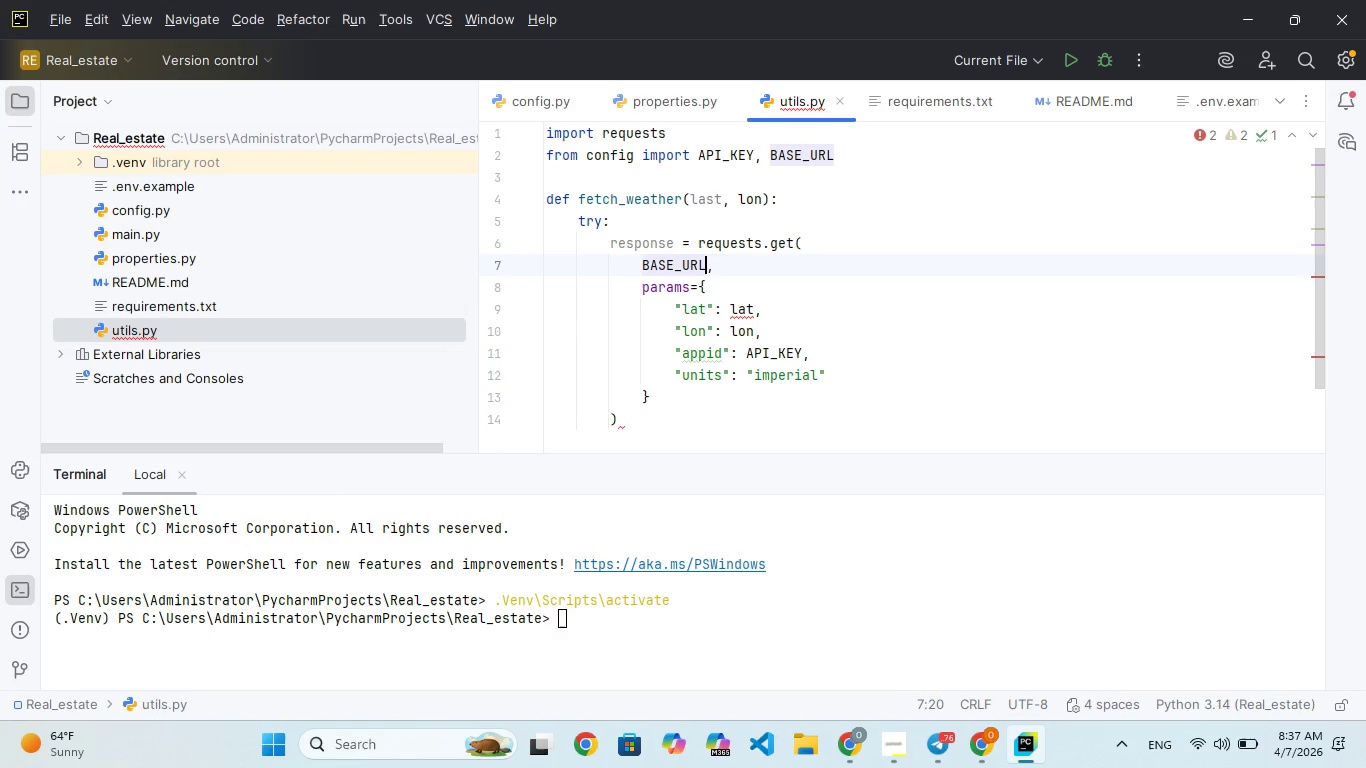 
key(ArrowRight)
 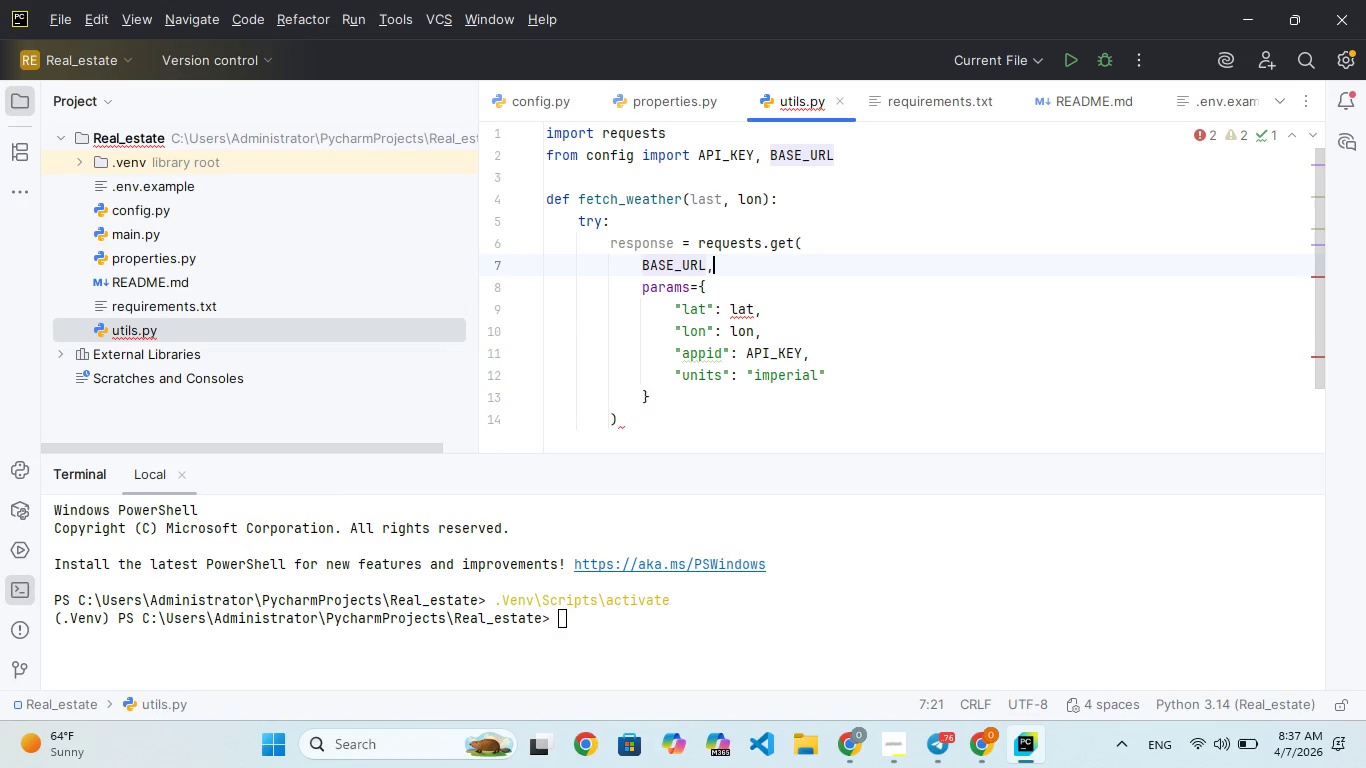 
key(ArrowRight)
 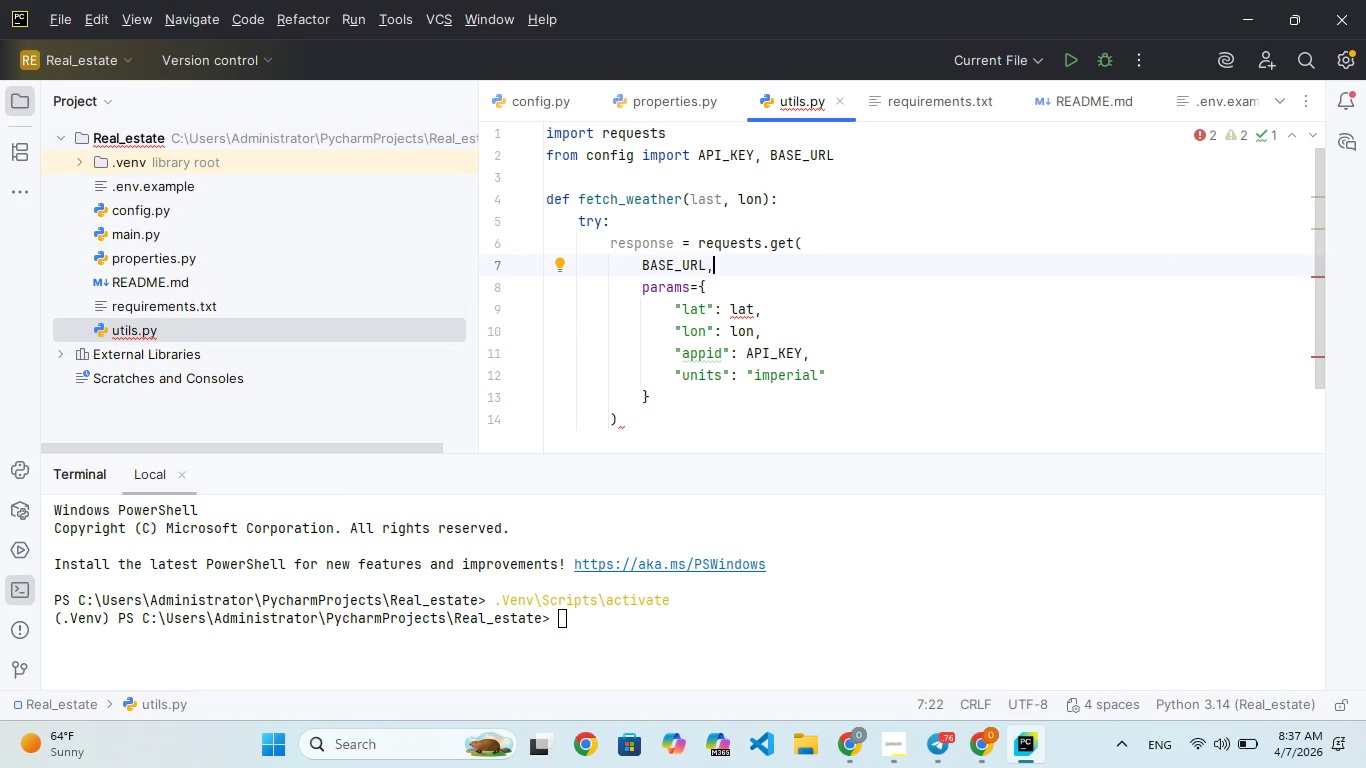 
key(ArrowUp)
 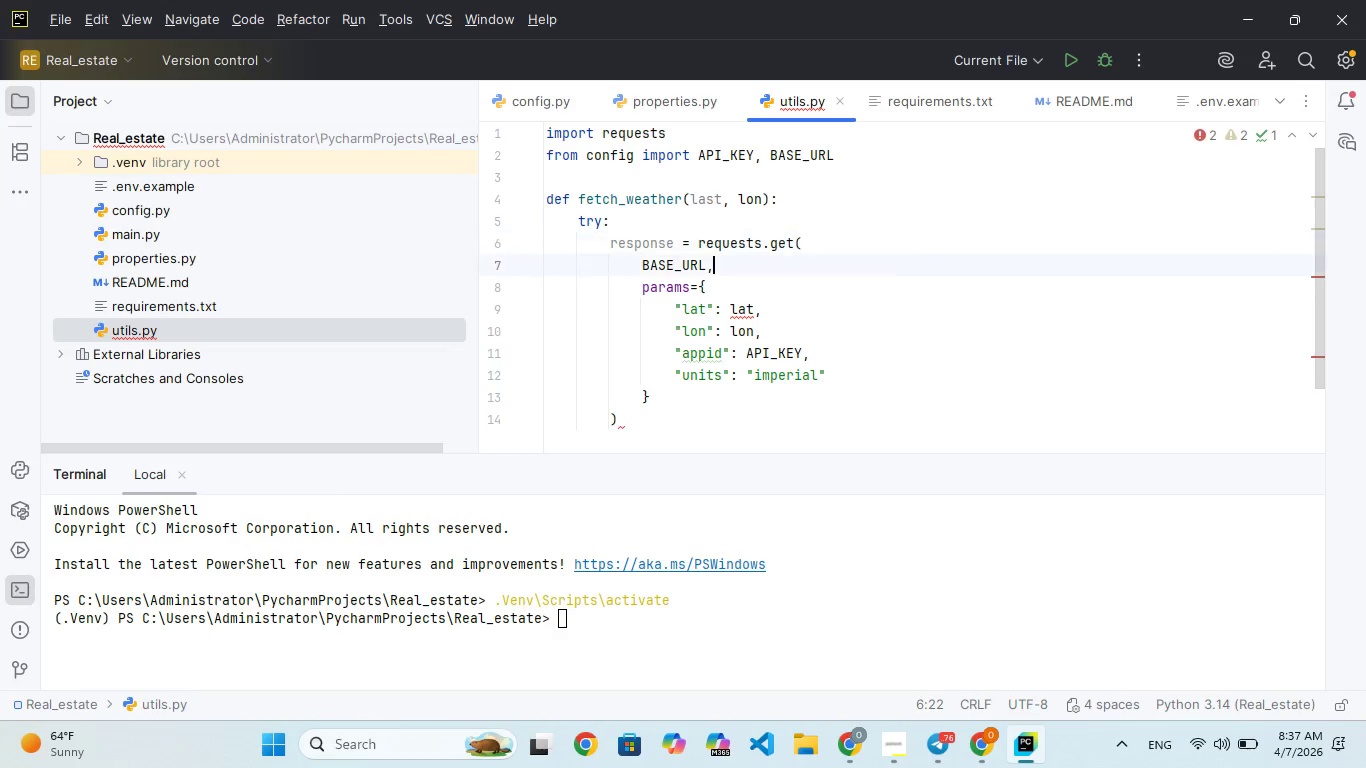 
key(ArrowDown)
 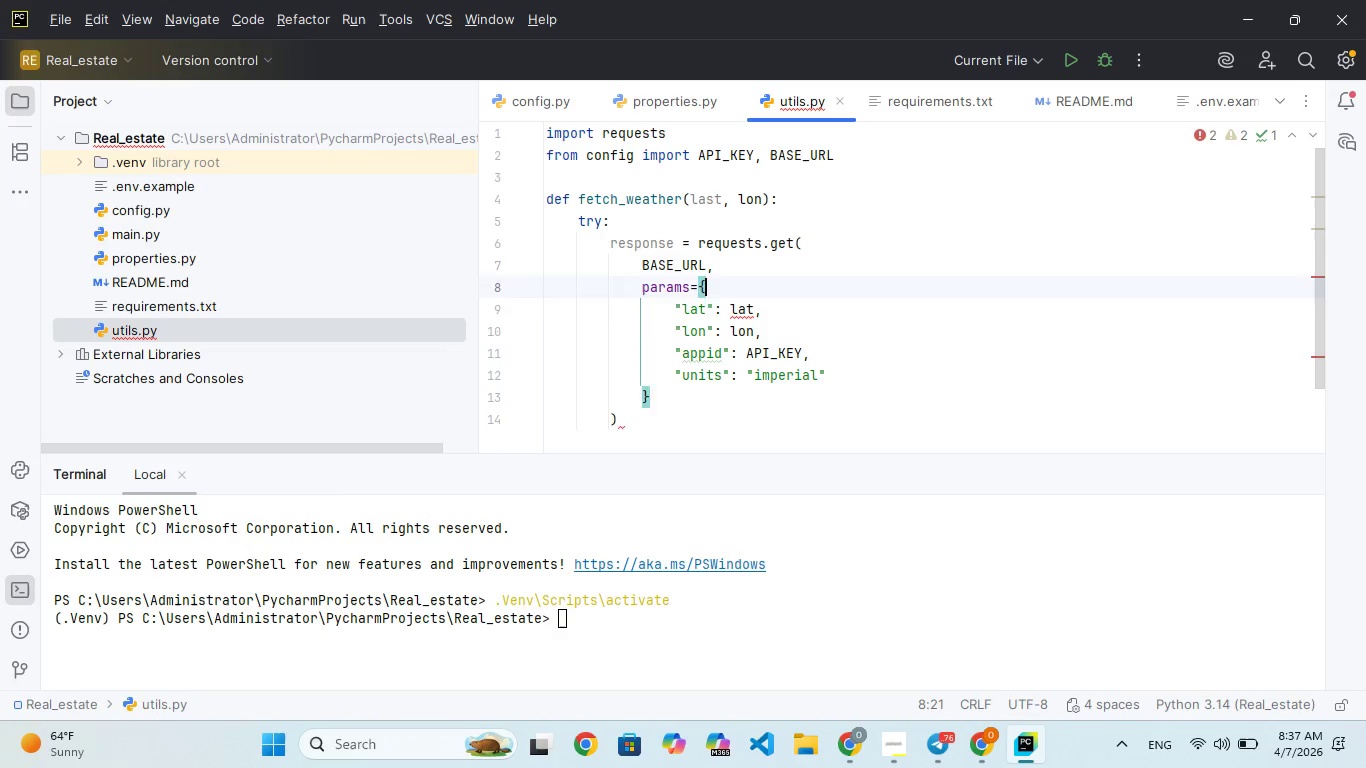 
key(ArrowDown)
 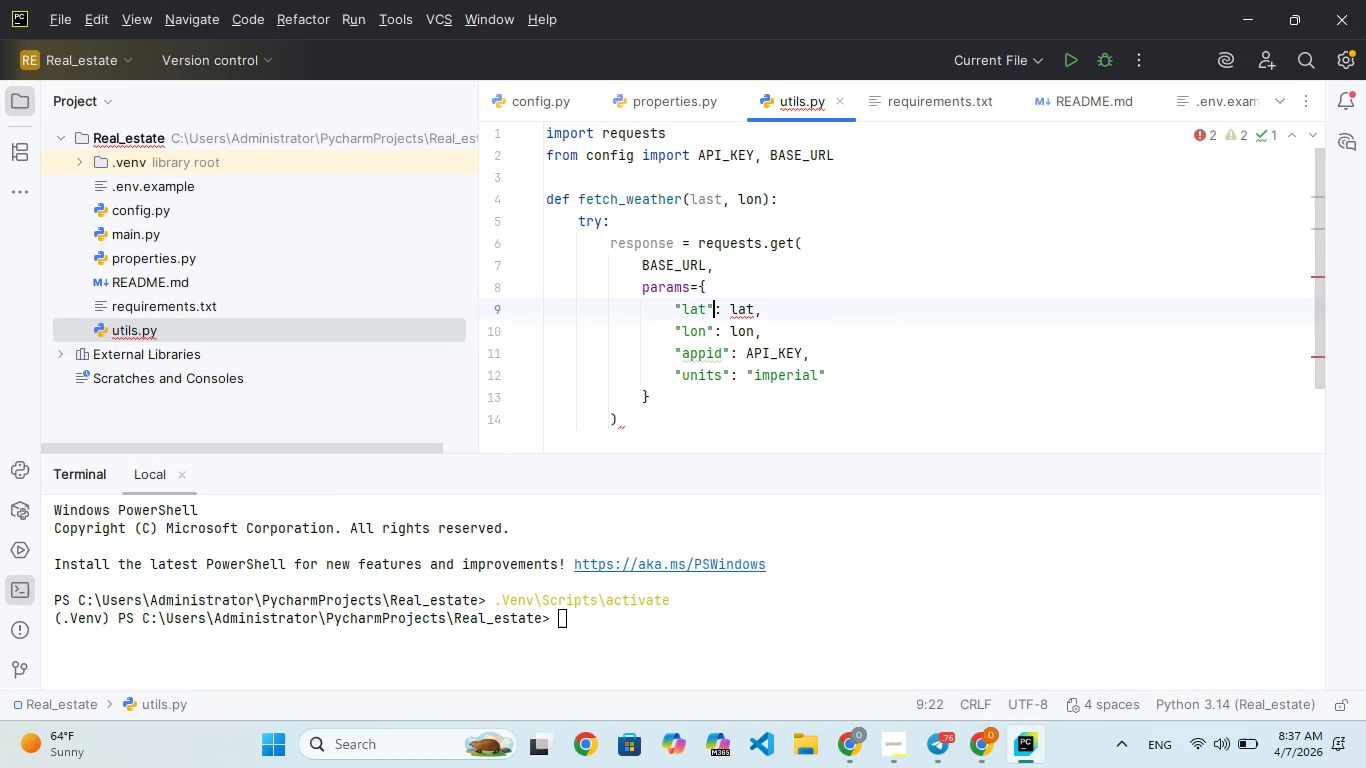 
key(ArrowDown)
 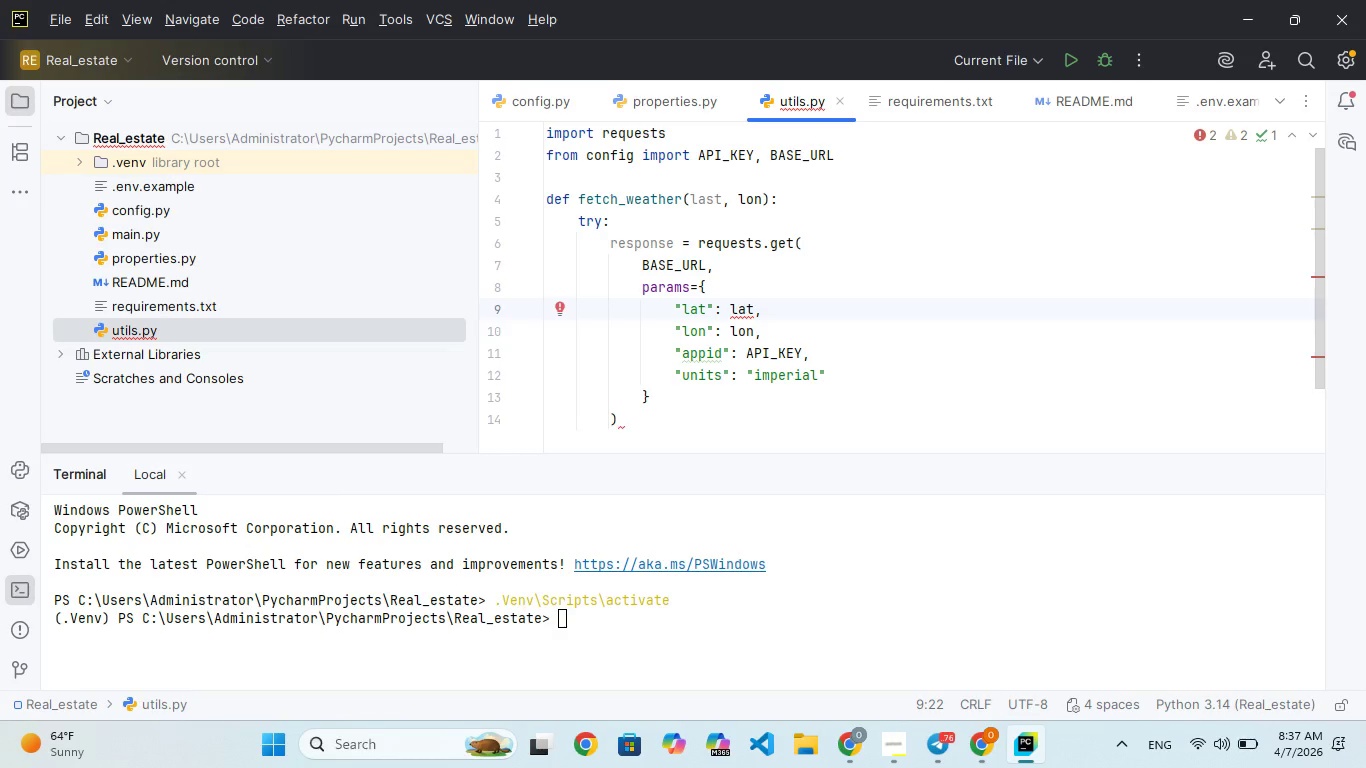 
hold_key(key=ArrowRight, duration=0.44)
 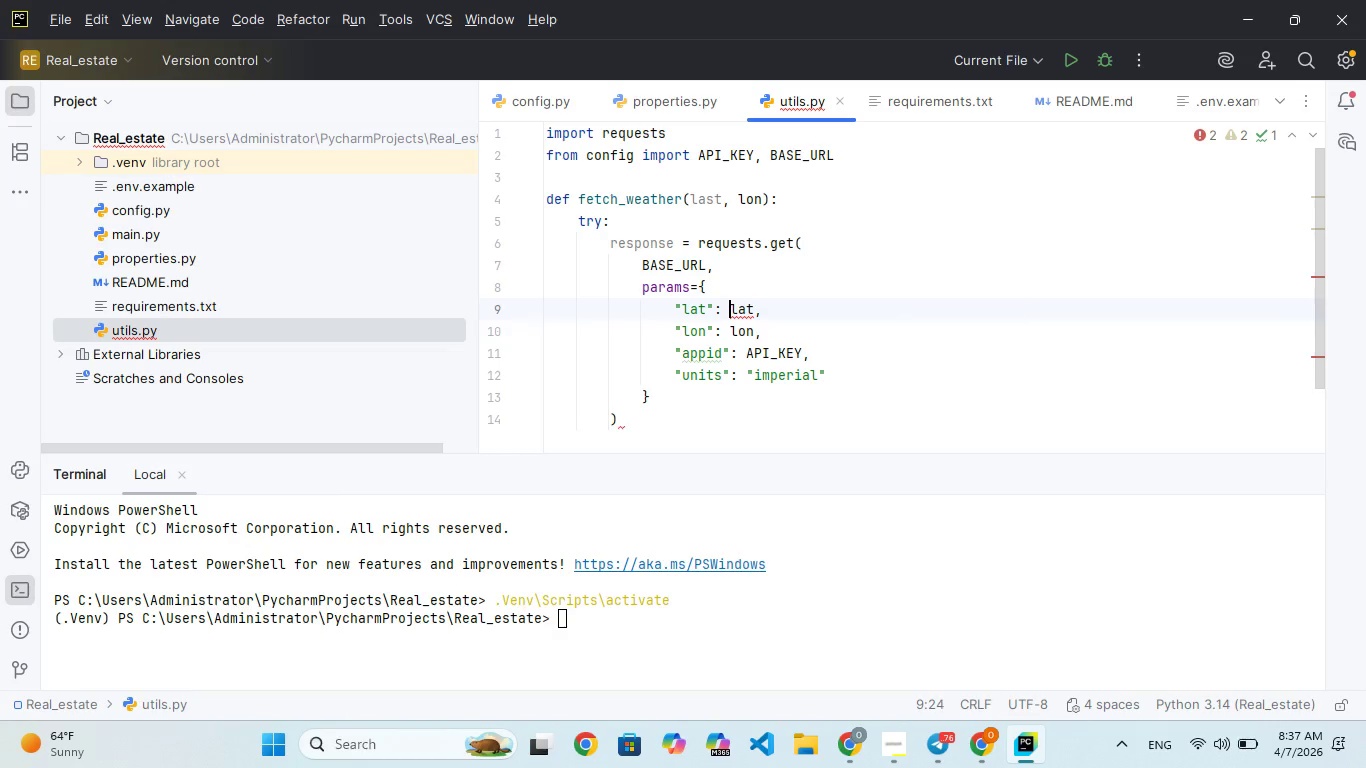 
hold_key(key=ArrowRight, duration=0.59)
 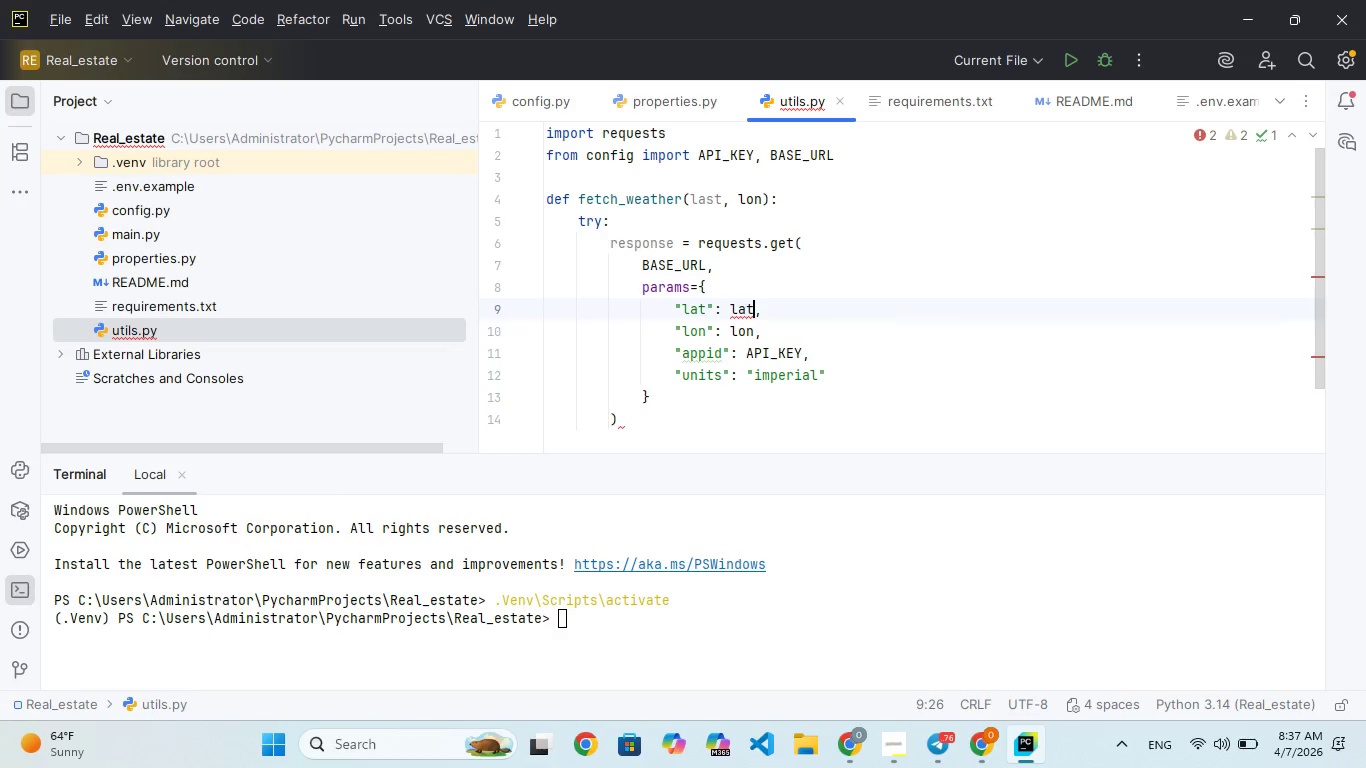 
key(ArrowRight)
 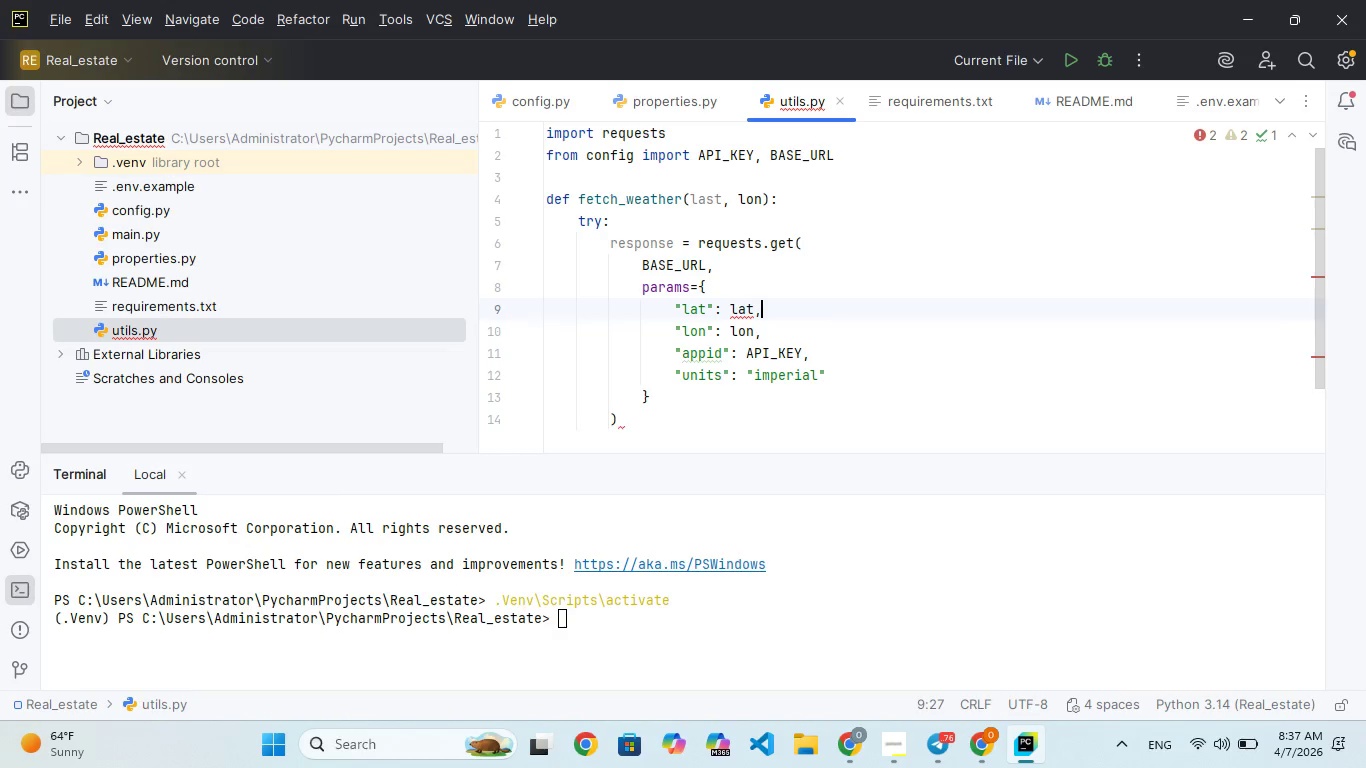 
hold_key(key=ArrowRight, duration=0.34)
 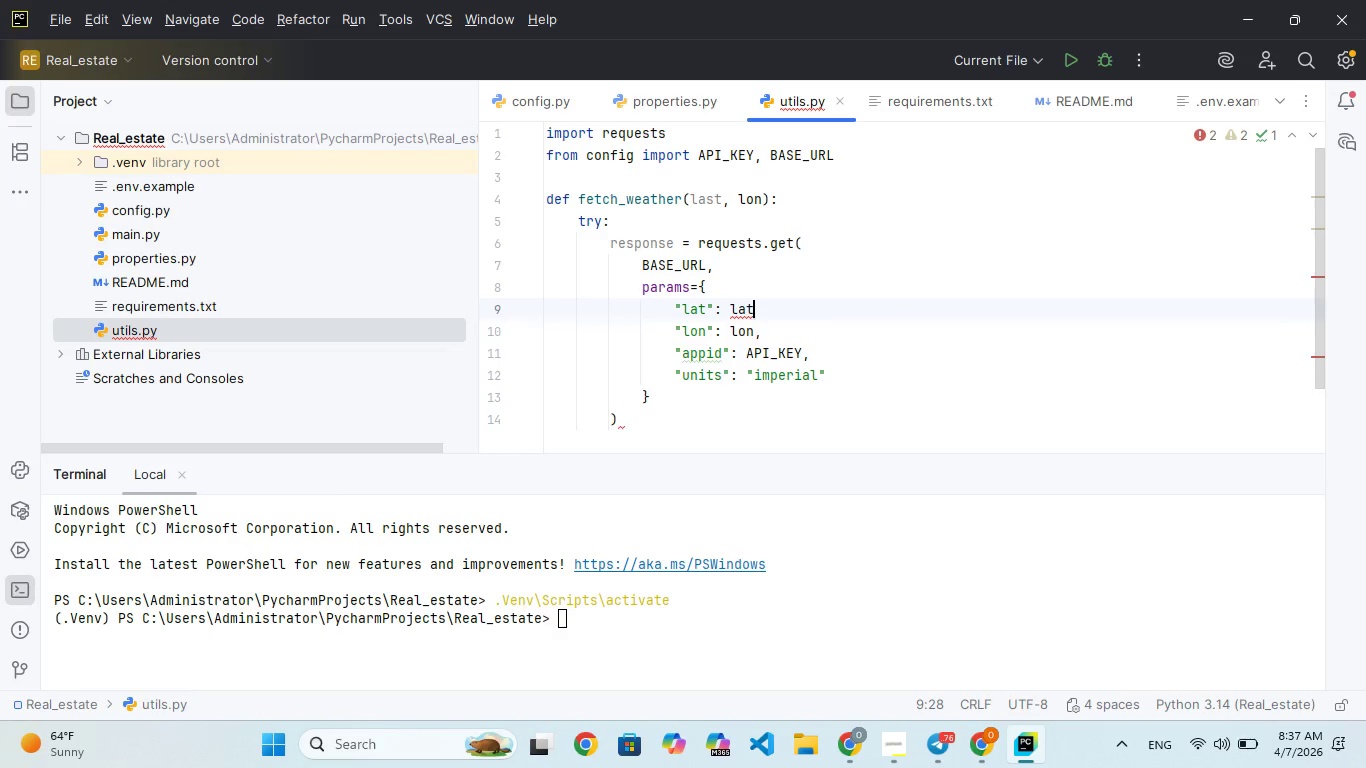 
key(Backspace)
key(Backspace)
key(Backspace)
key(Backspace)
type(lat,)
 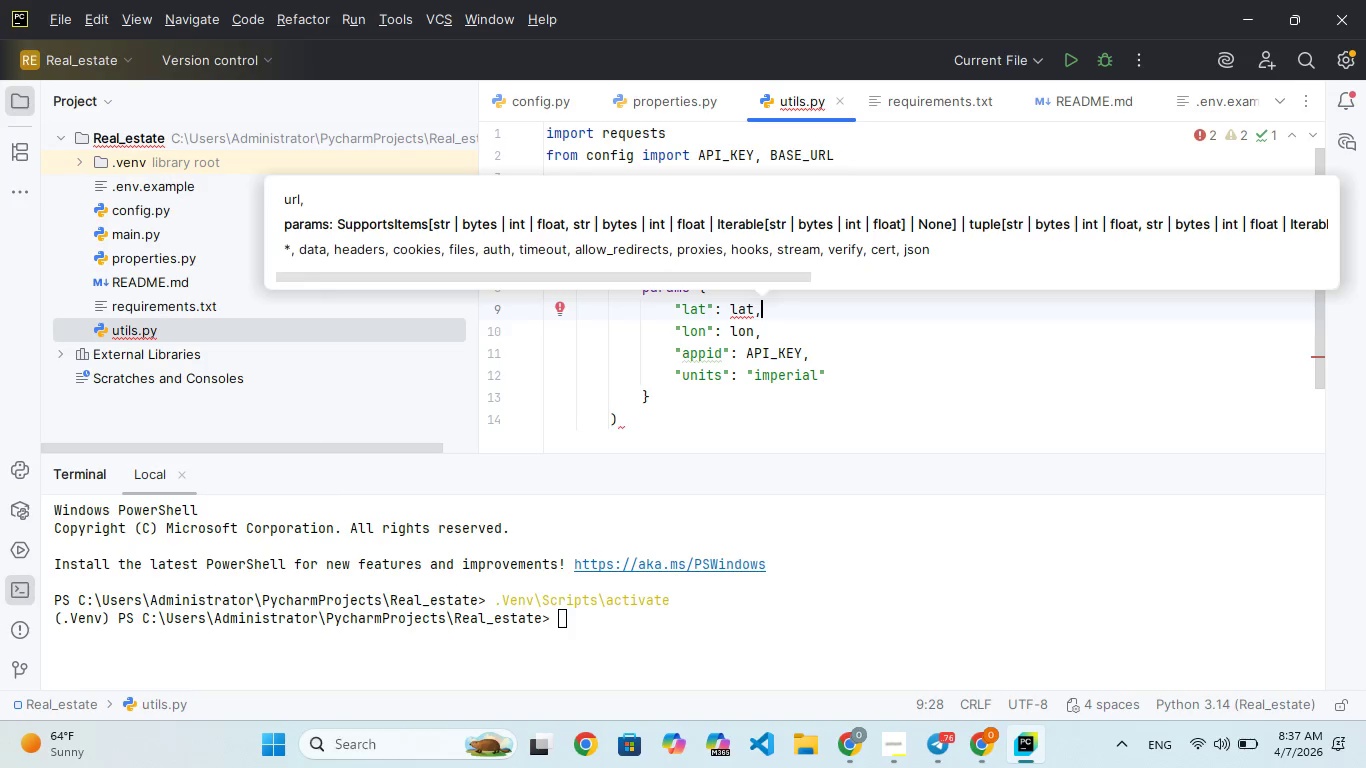 
wait(5.53)
 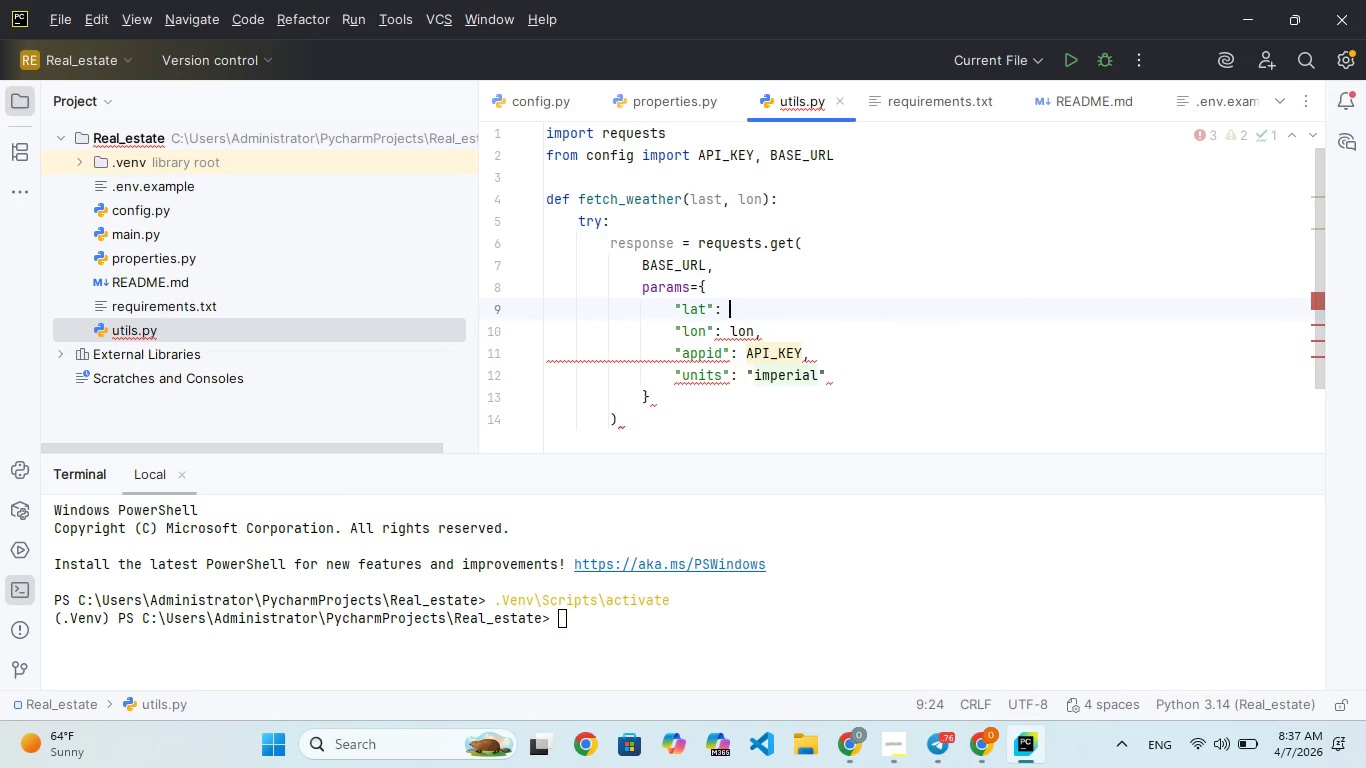 
key(ArrowDown)
 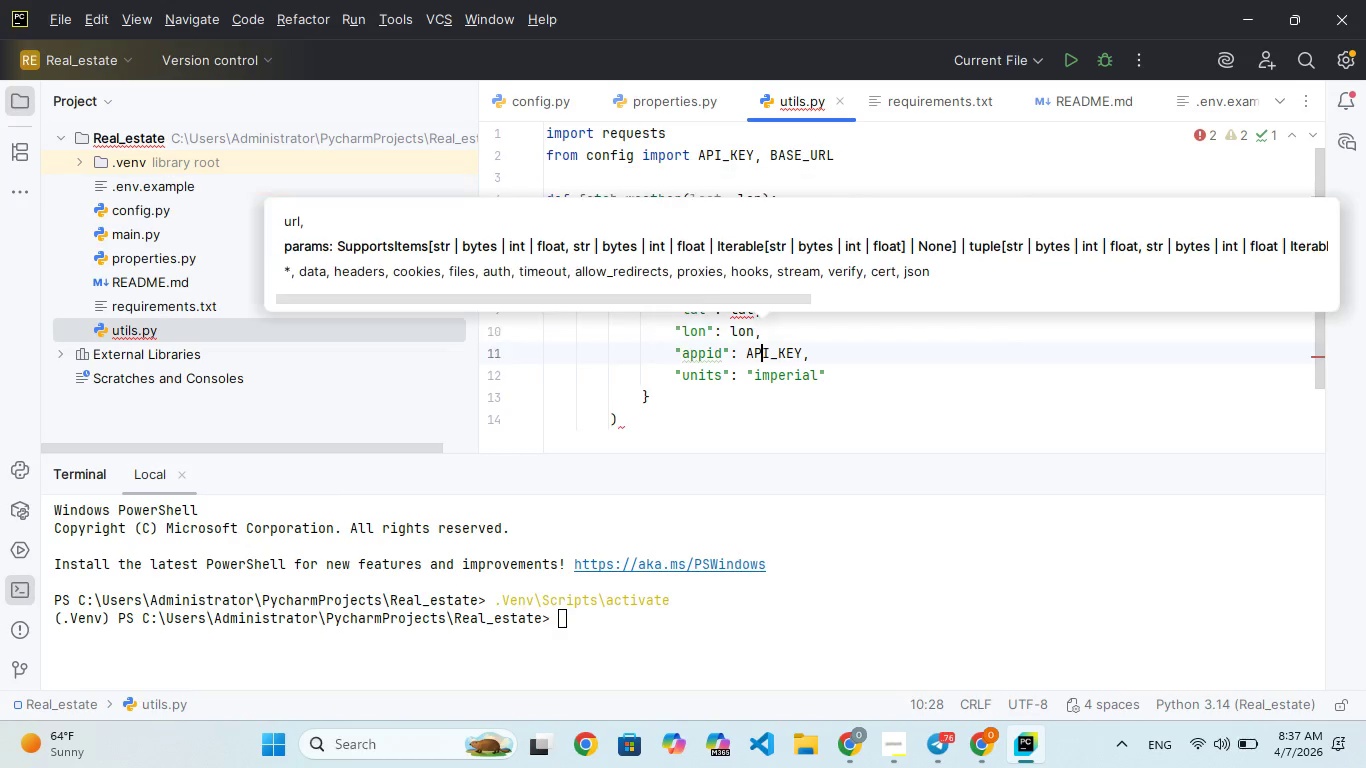 
key(ArrowDown)
 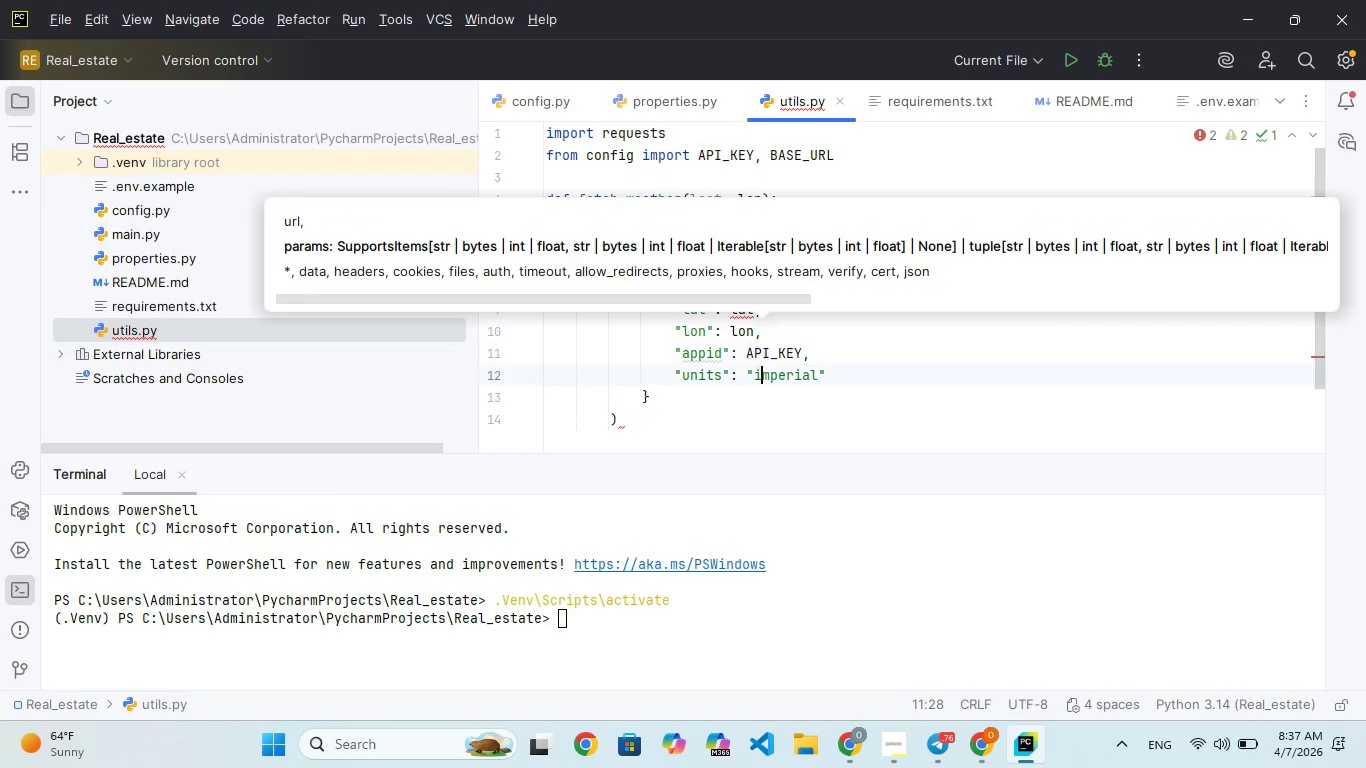 
key(ArrowDown)
 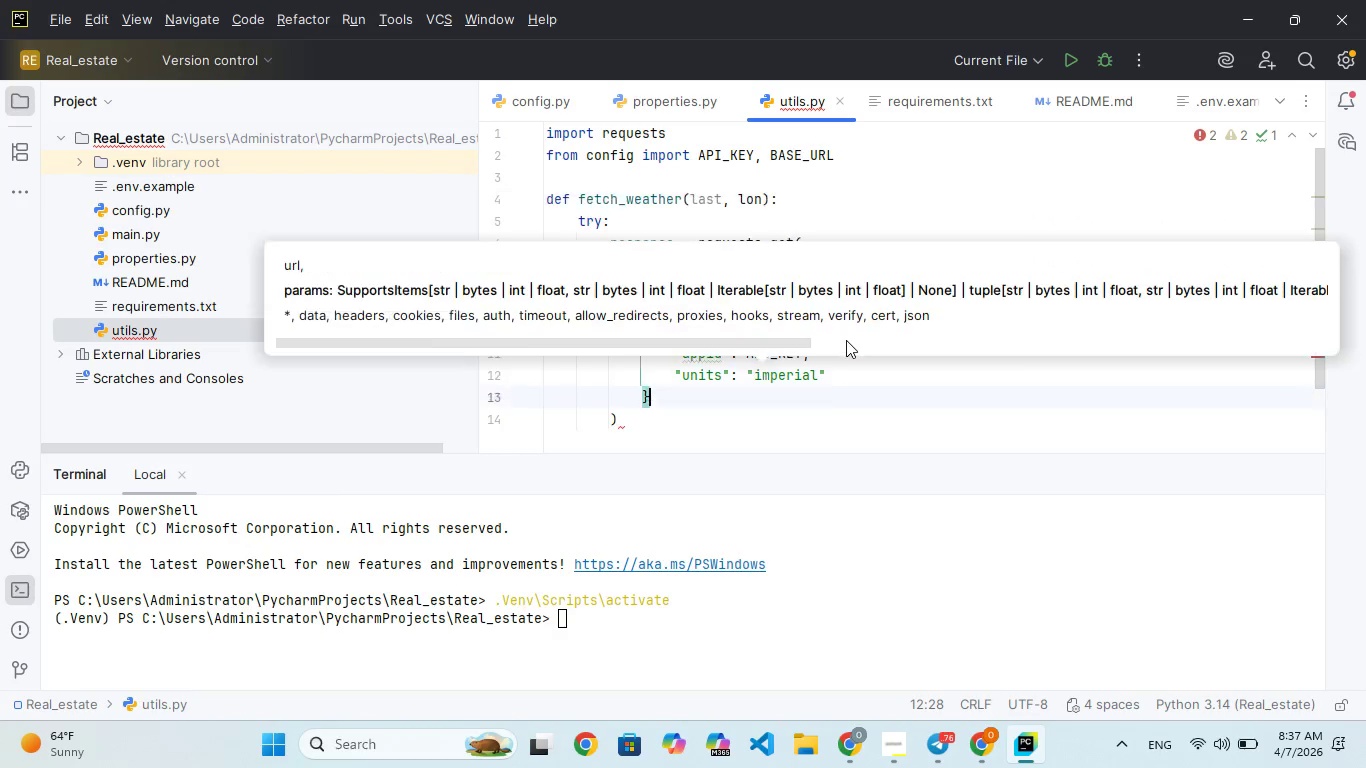 
key(ArrowDown)
 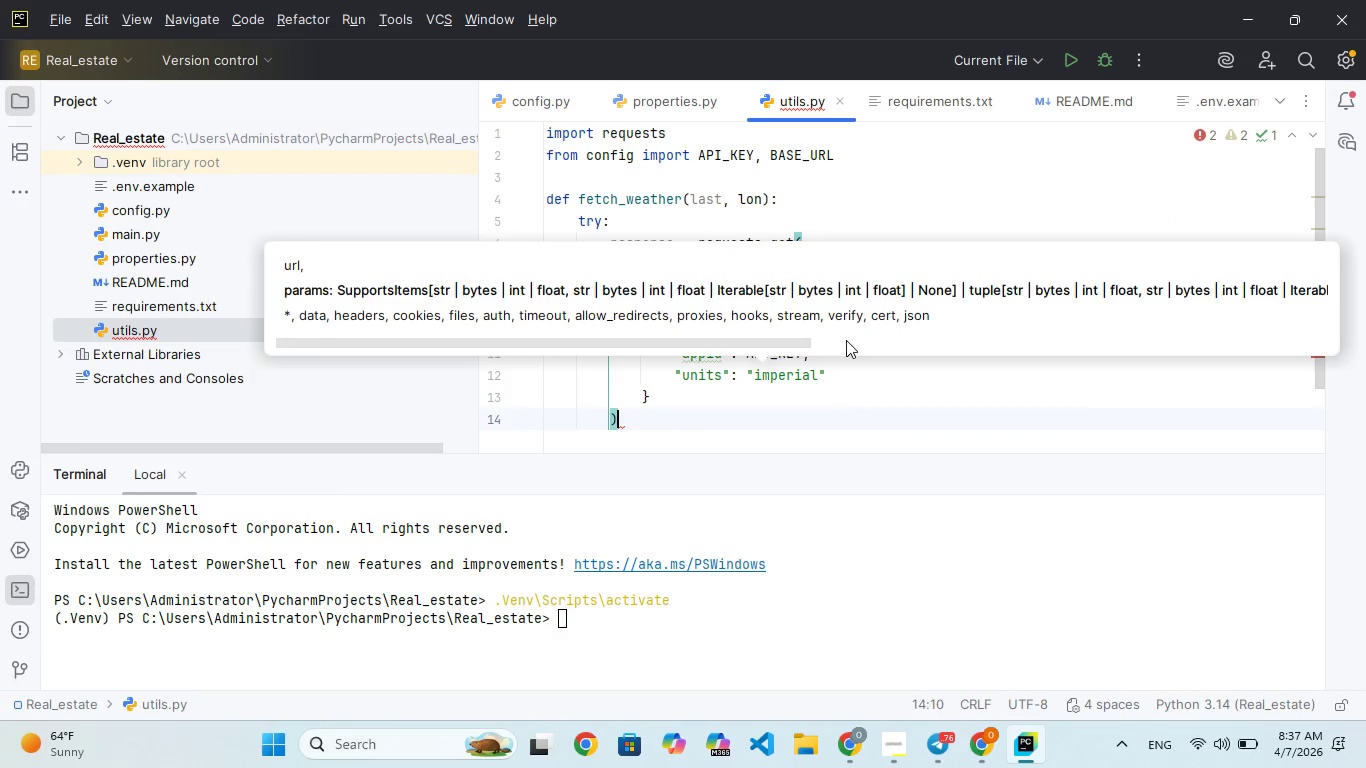 
key(ArrowDown)
 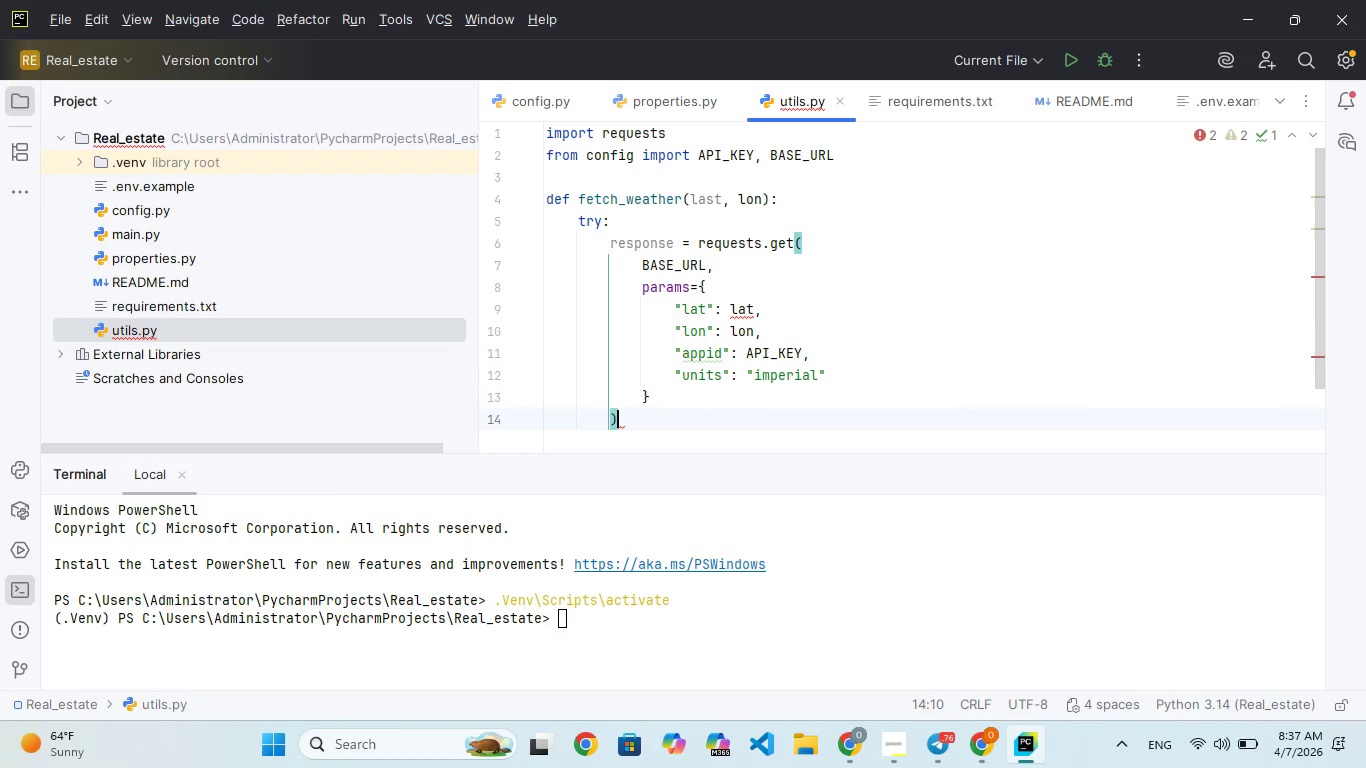 
key(Comma)
 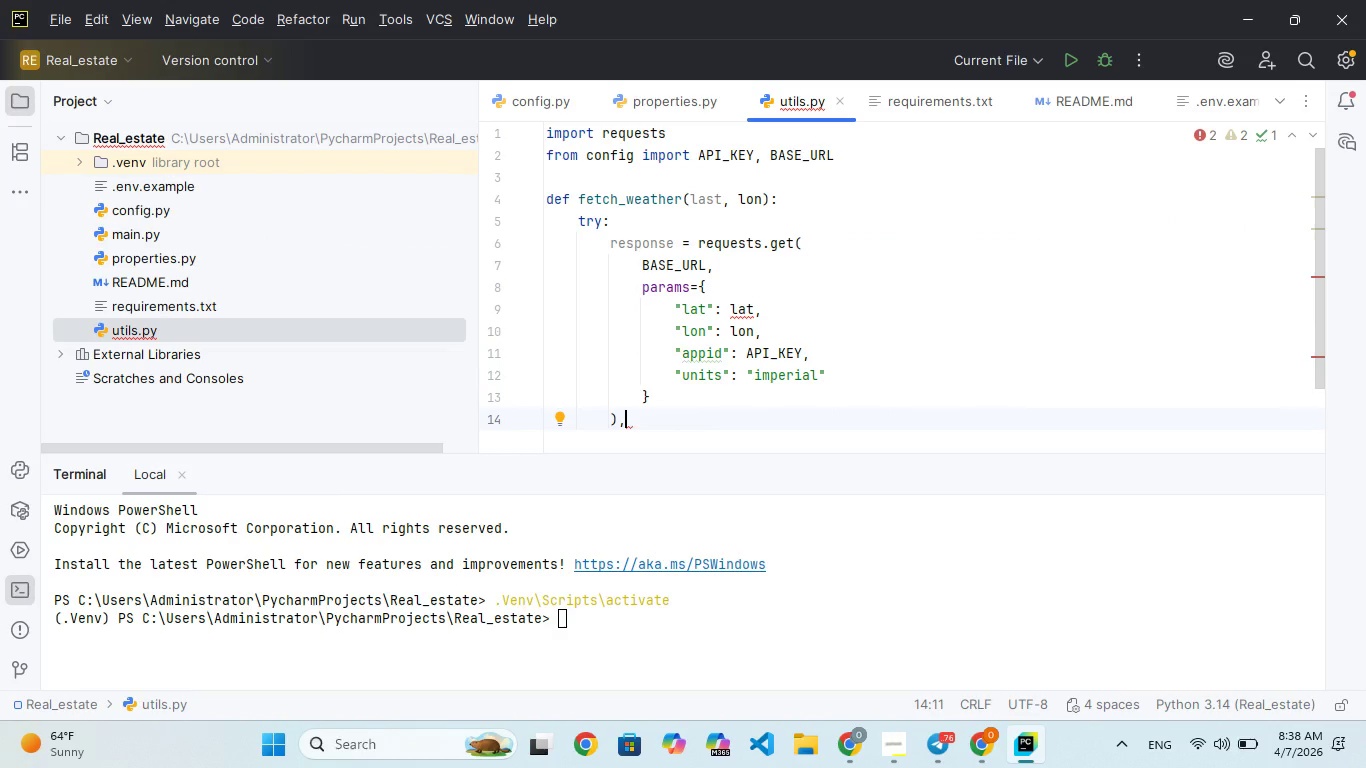 
wait(5.2)
 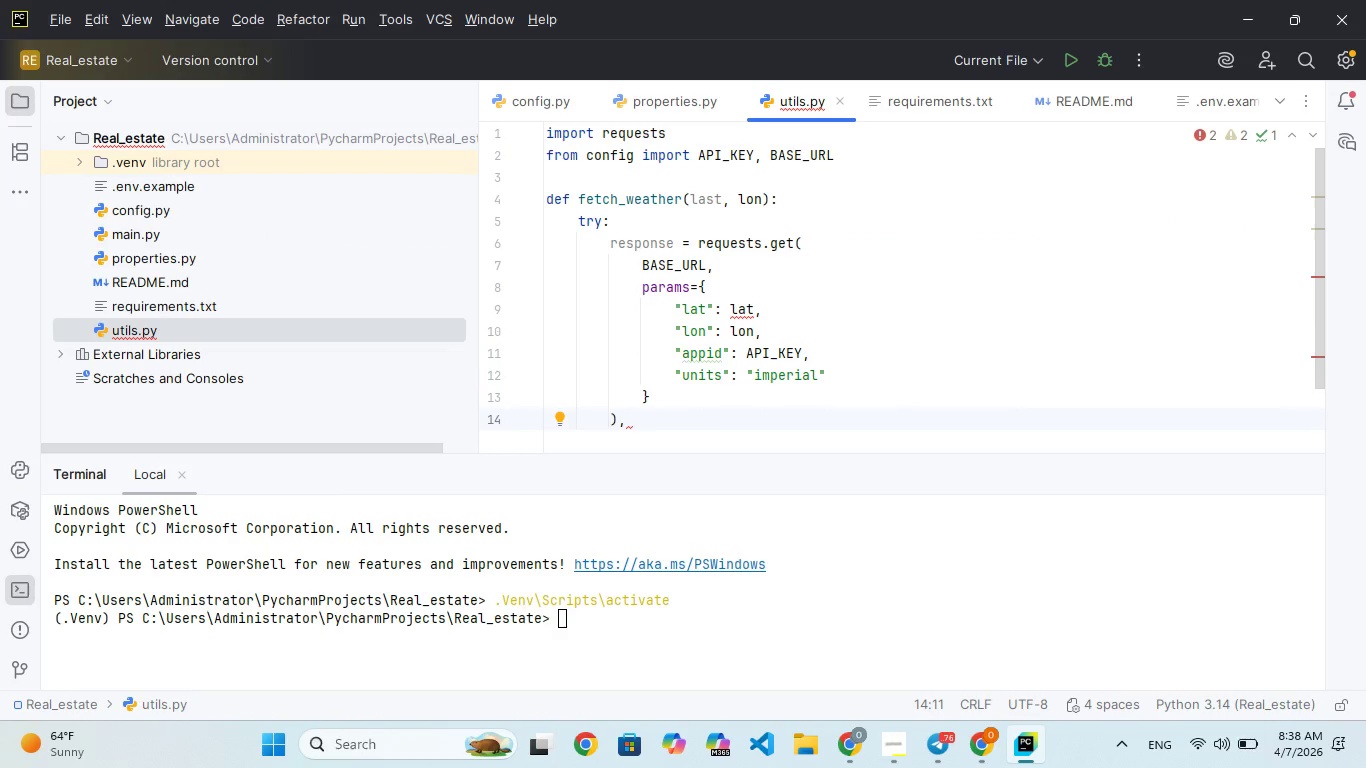 
key(Backspace)
 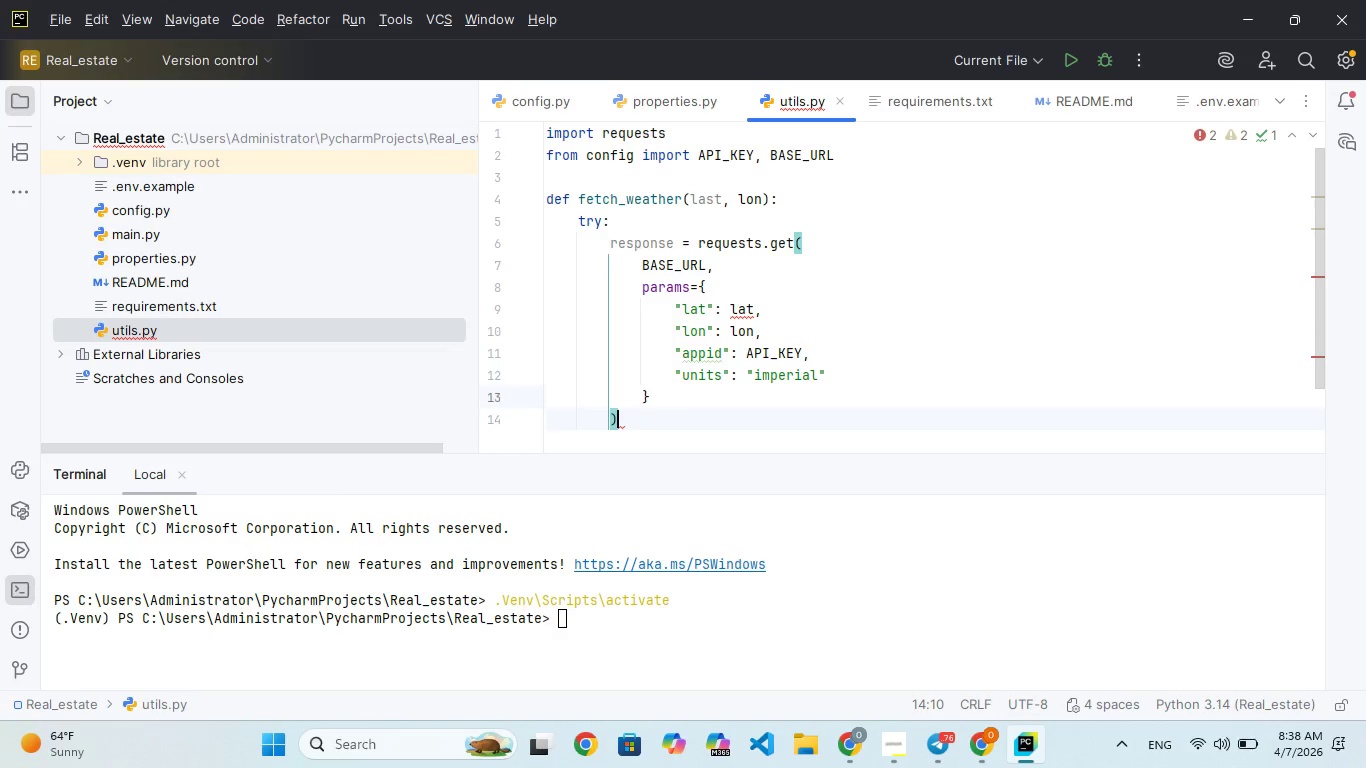 
key(ArrowUp)
 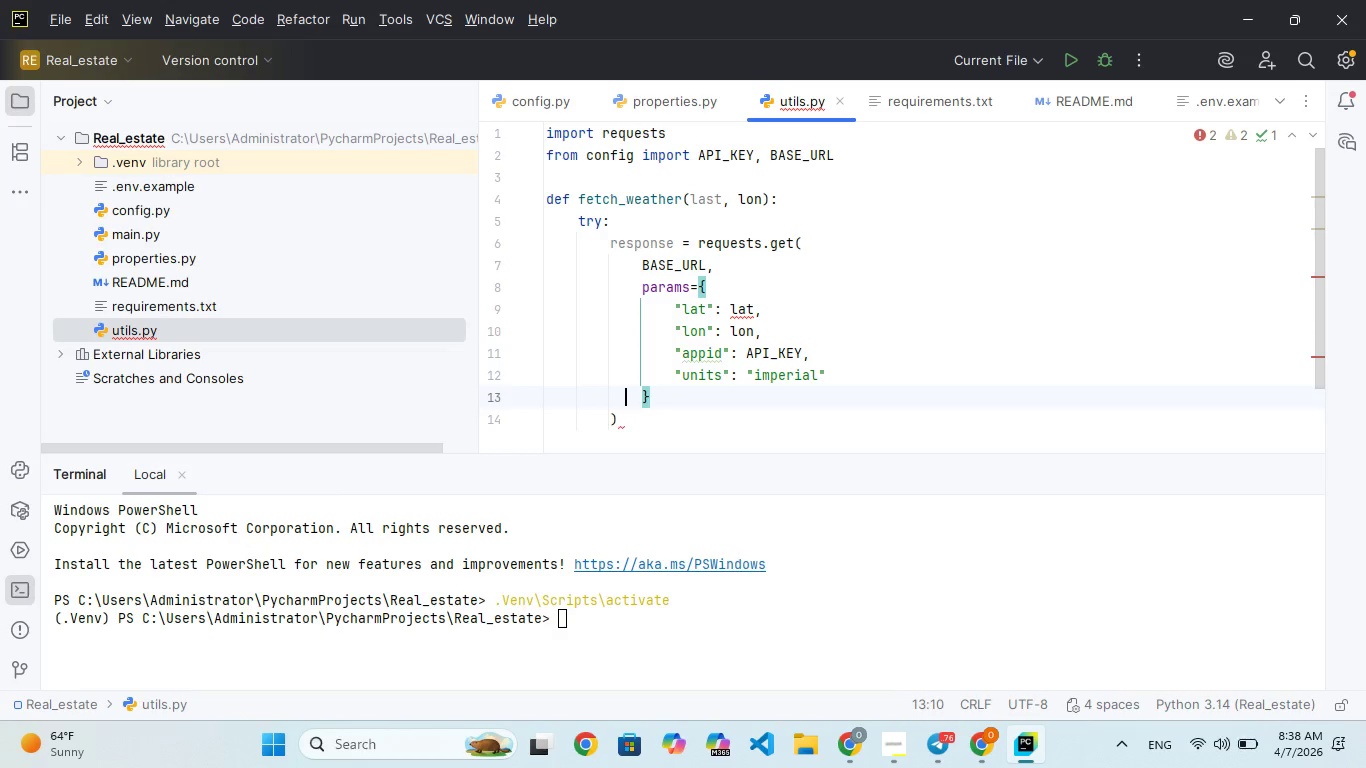 
key(ArrowRight)
 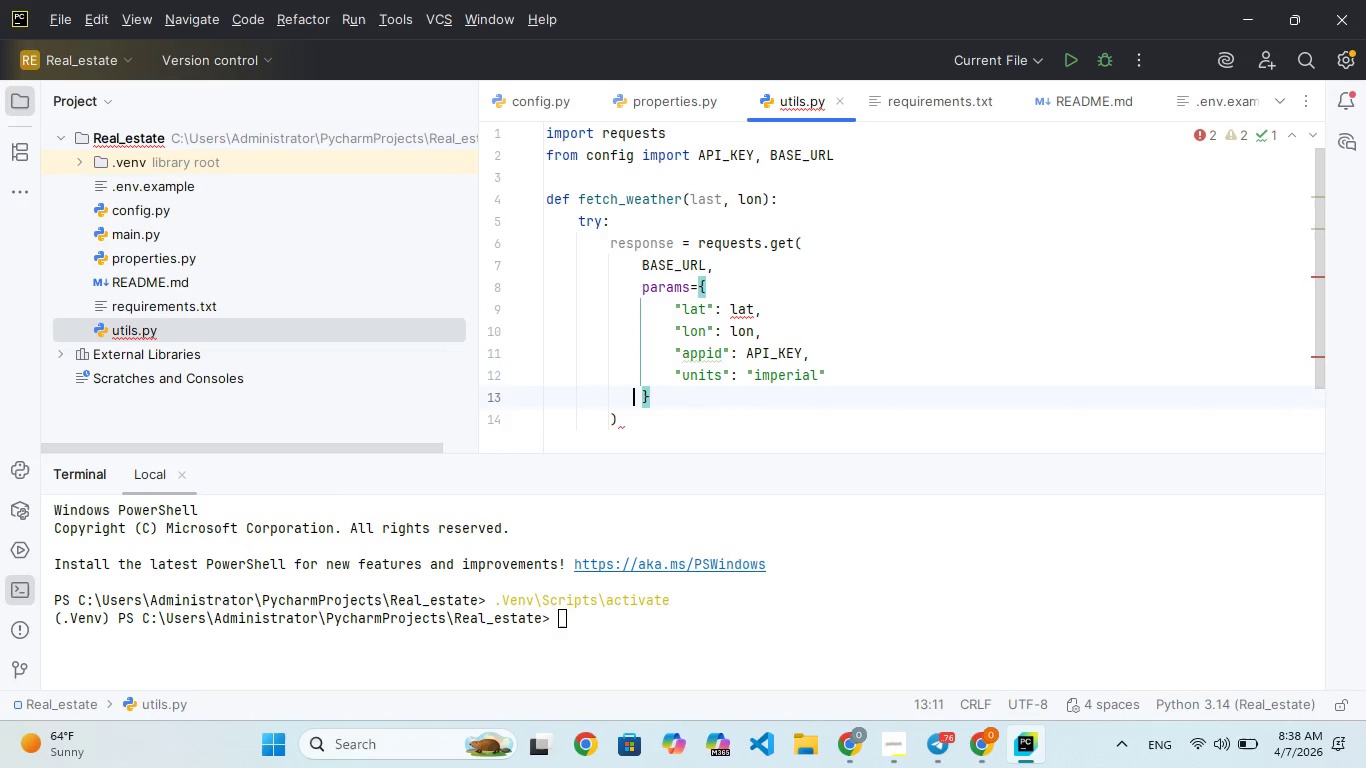 
key(ArrowRight)
 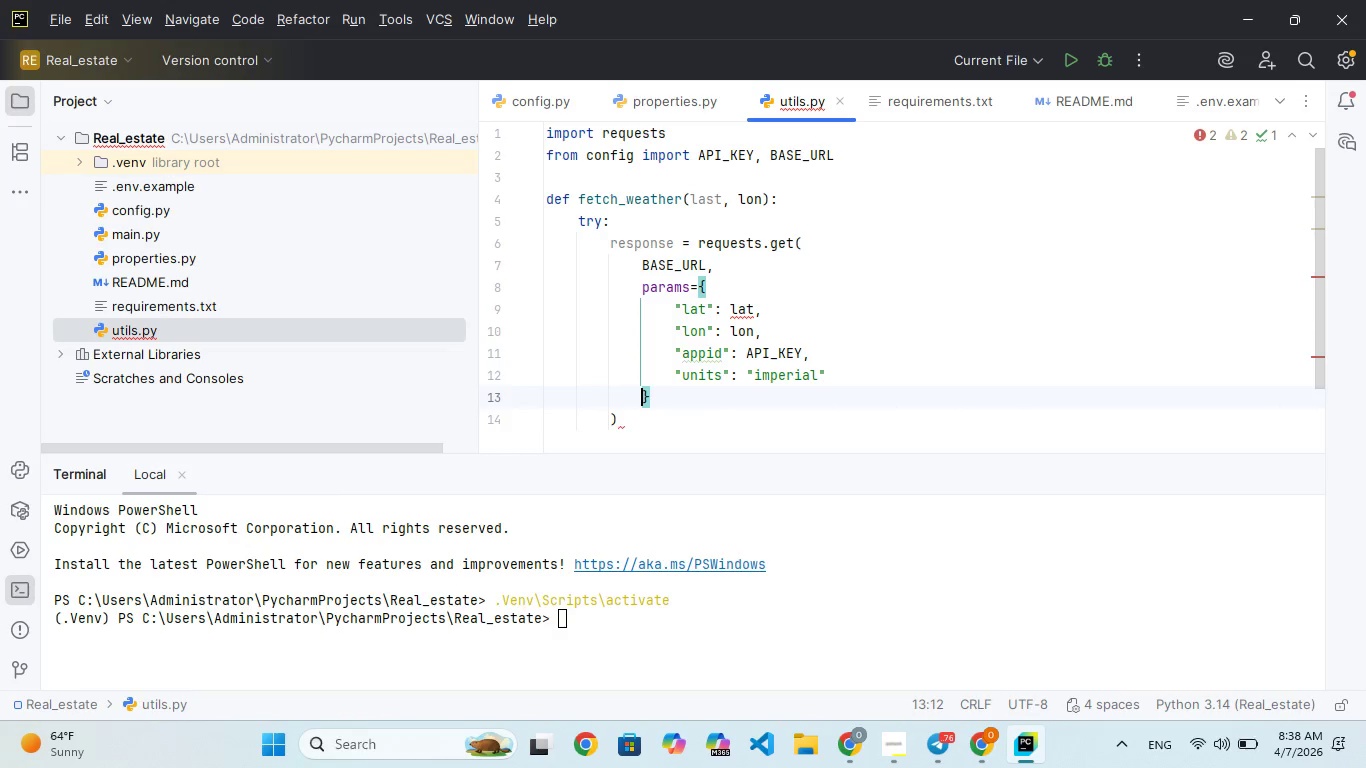 
key(ArrowRight)
 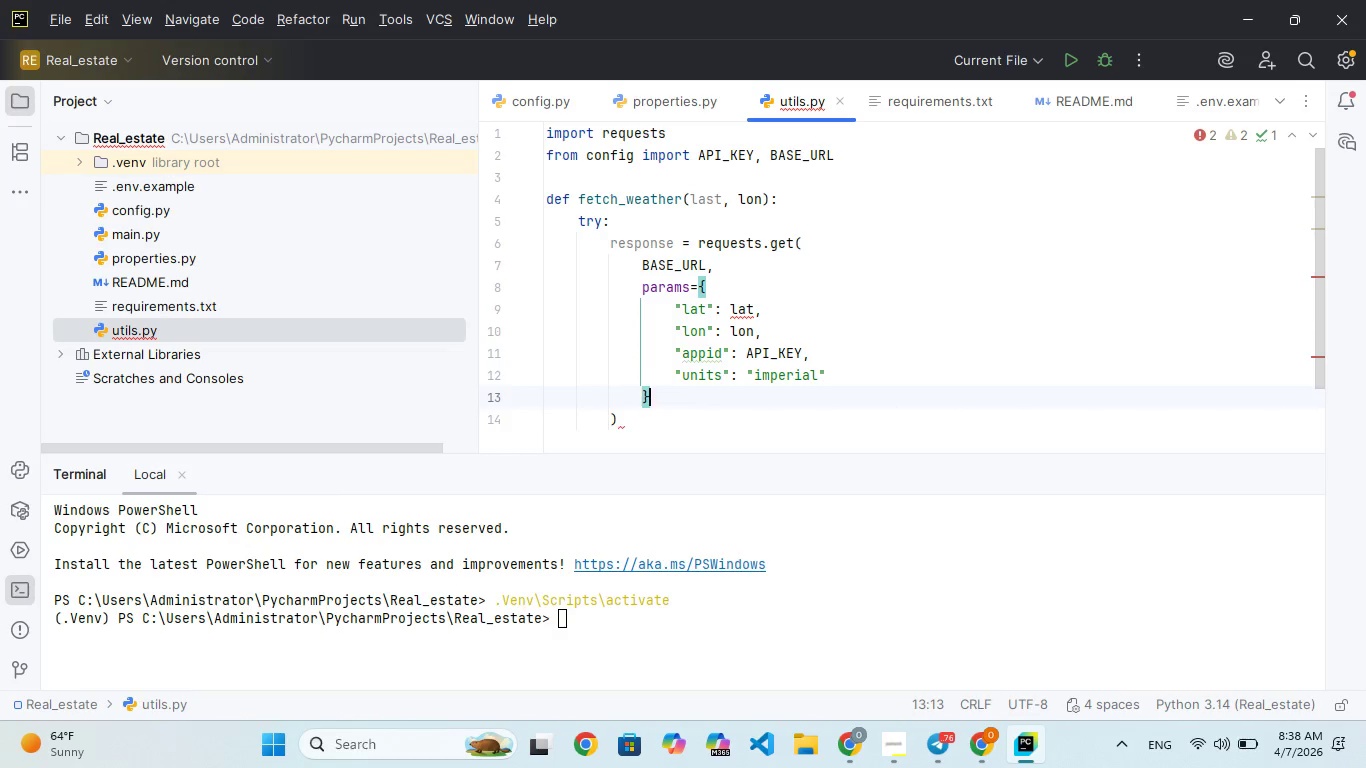 
key(ArrowRight)
 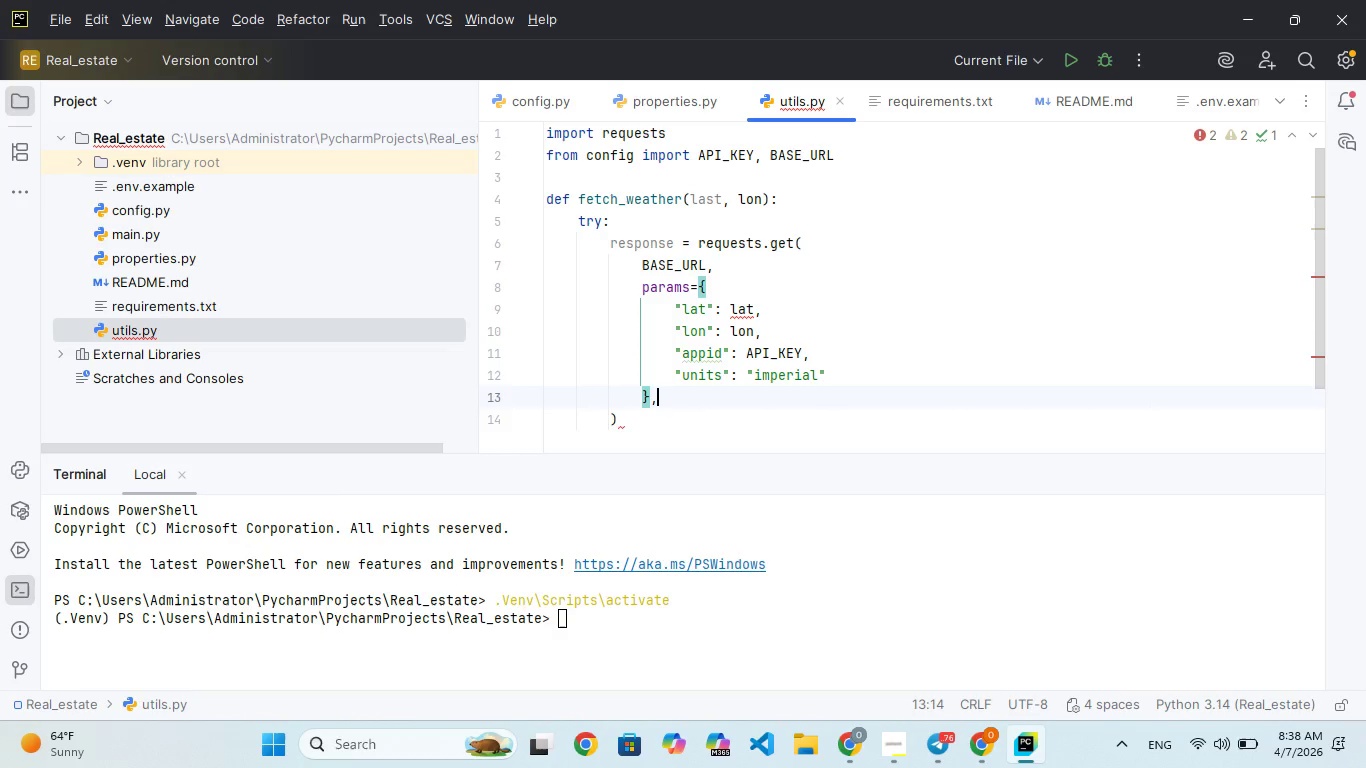 
key(Comma)
 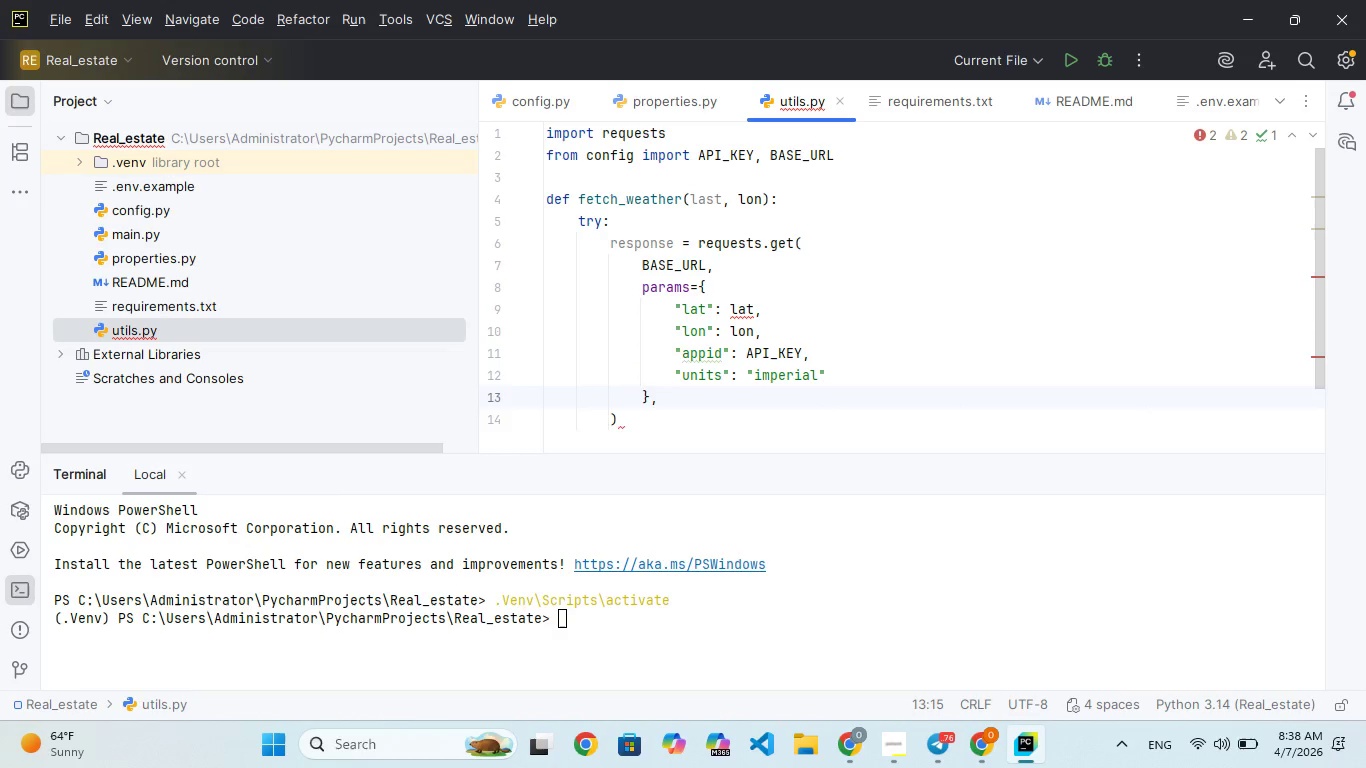 
key(Enter)
 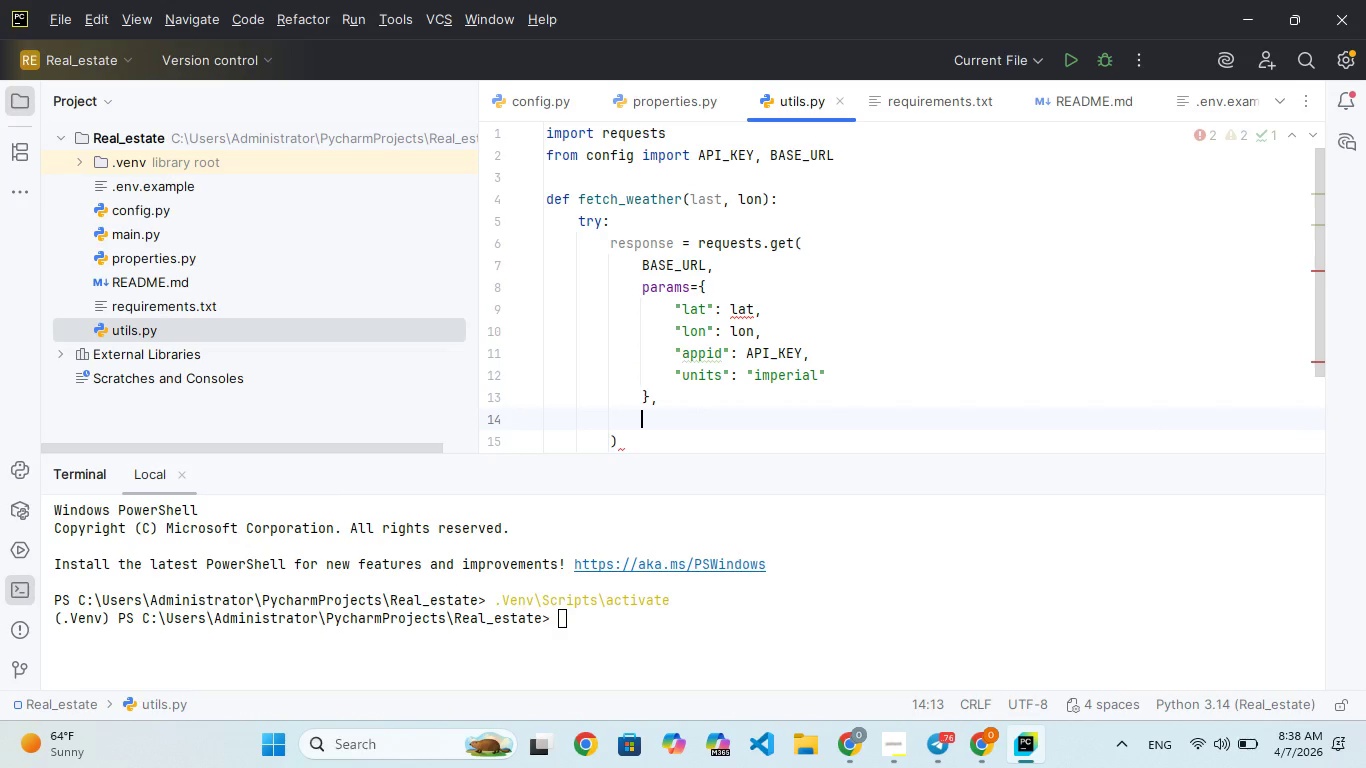 
key(Backspace)
 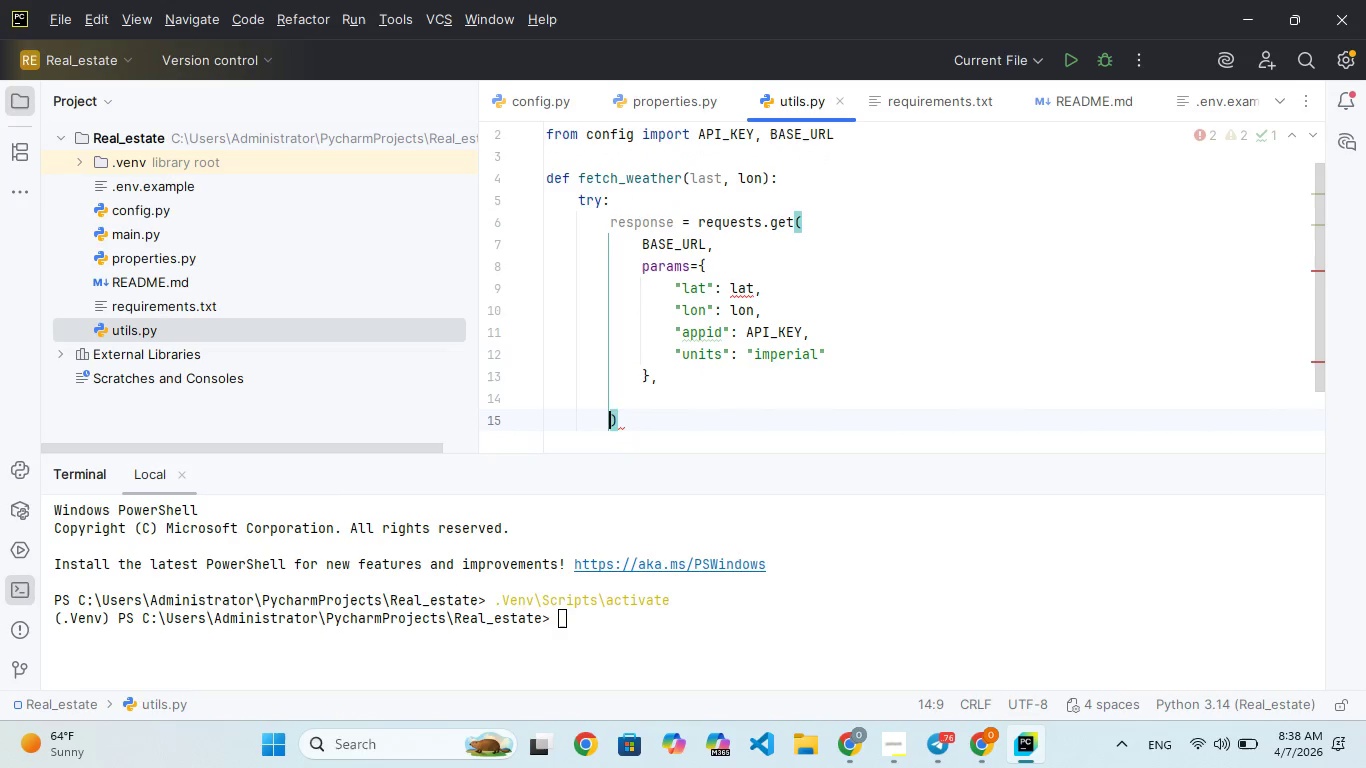 
key(ArrowDown)
 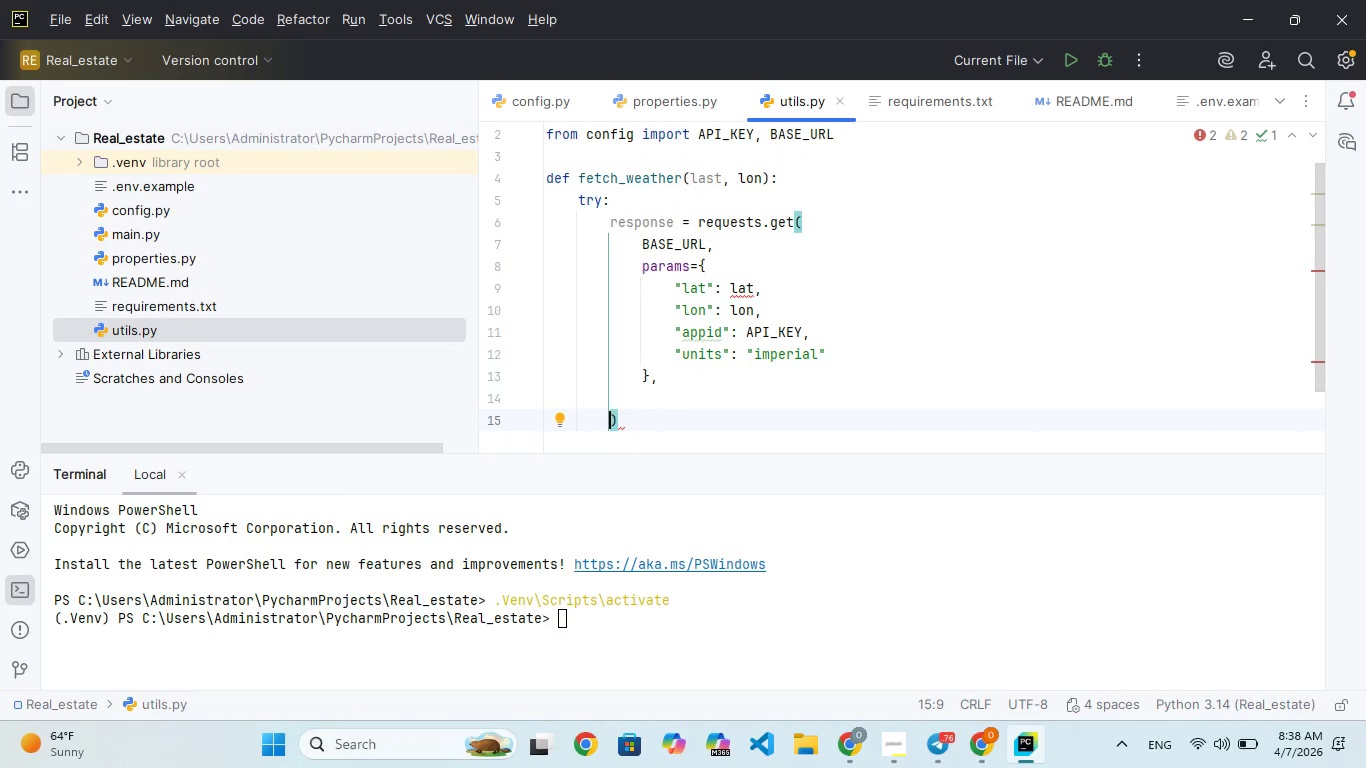 
key(ArrowUp)
 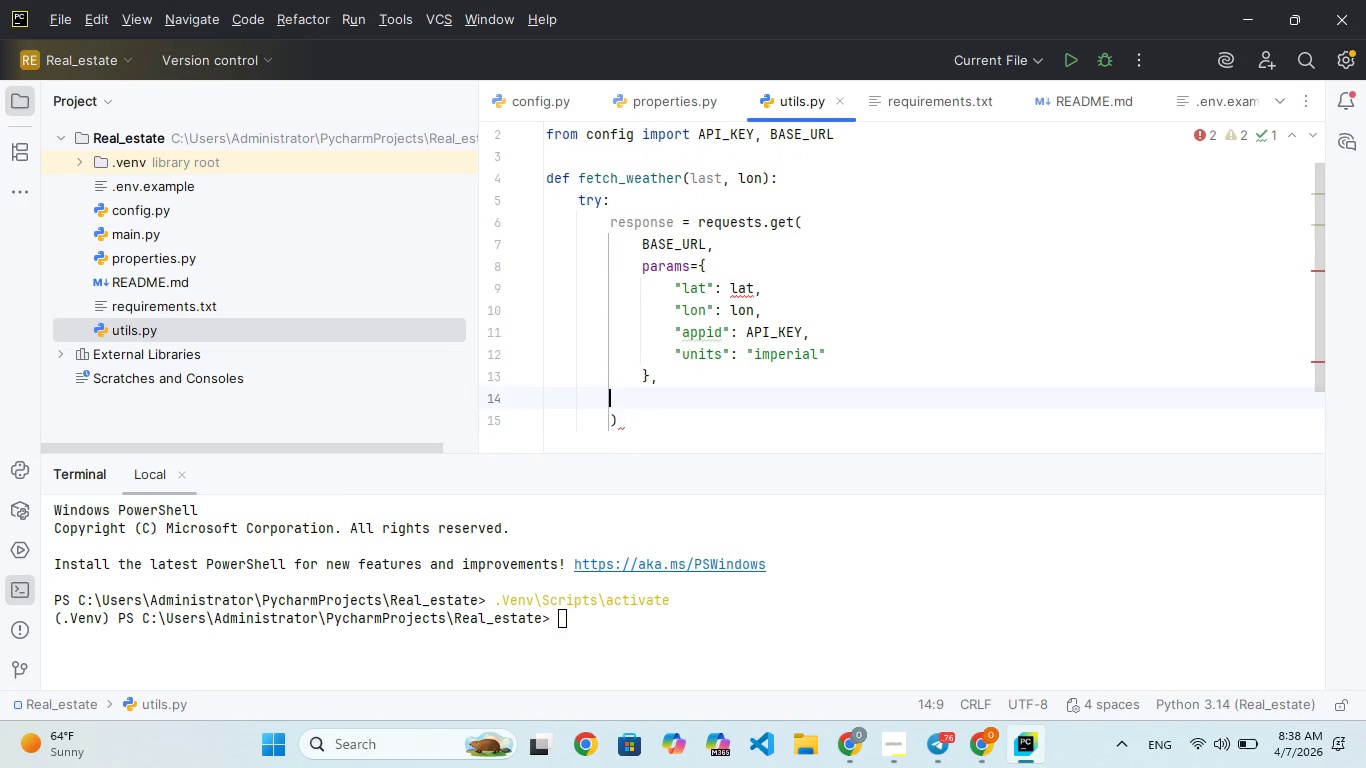 
key(ArrowRight)
 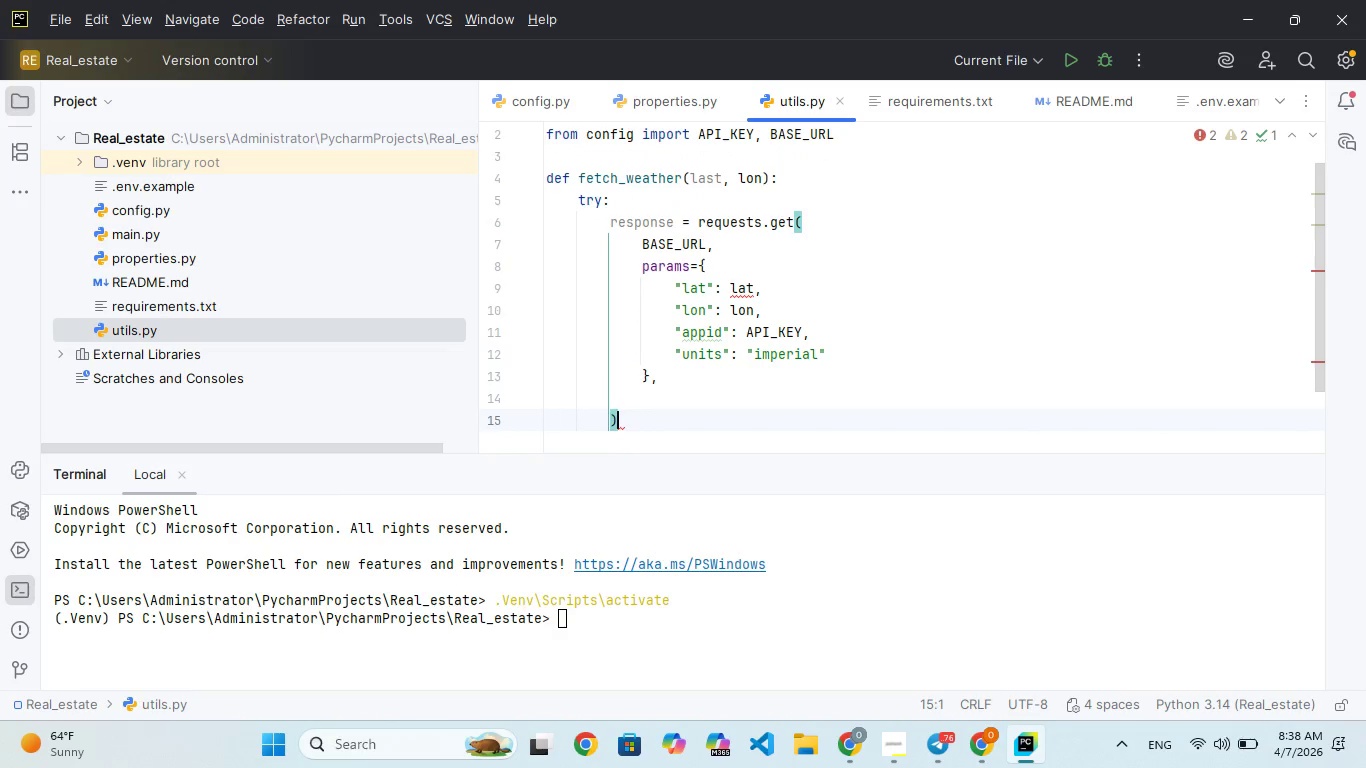 
key(ArrowDown)
 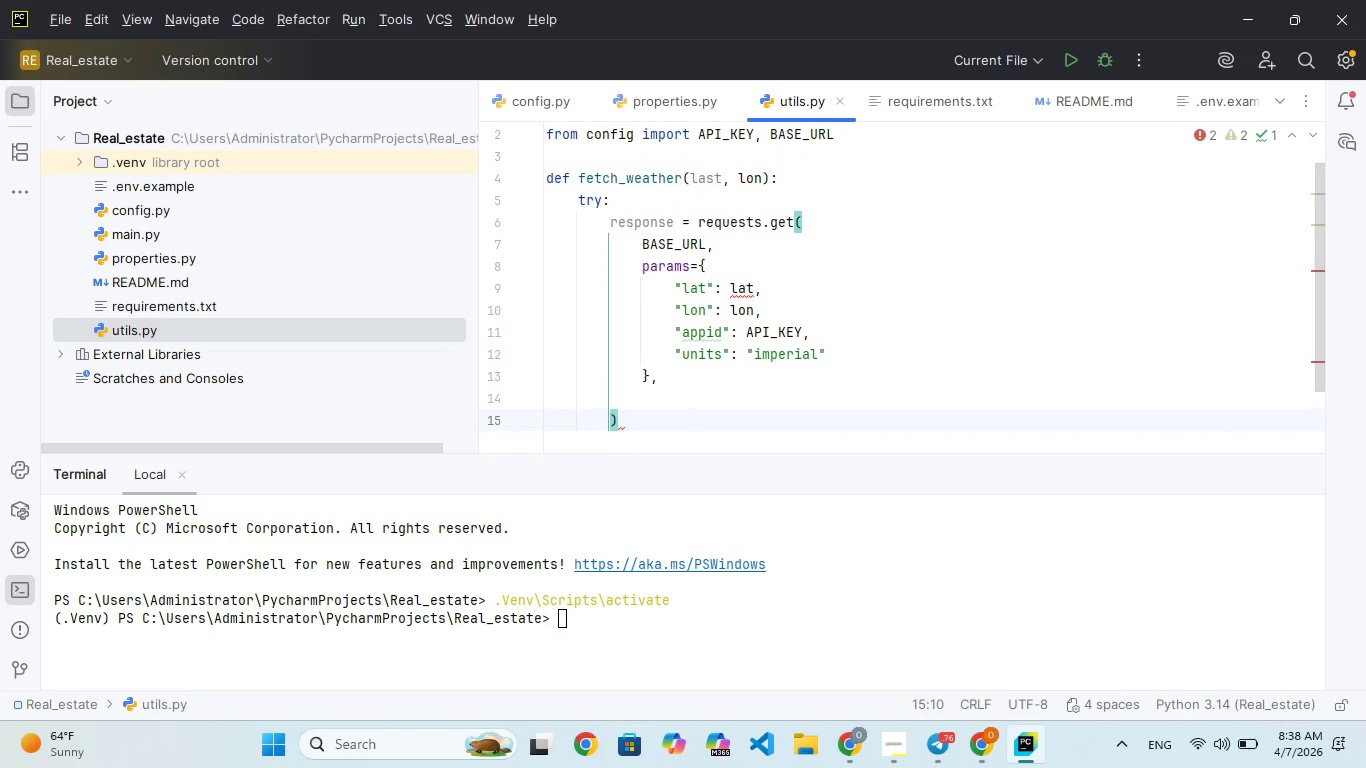 
key(ArrowLeft)
 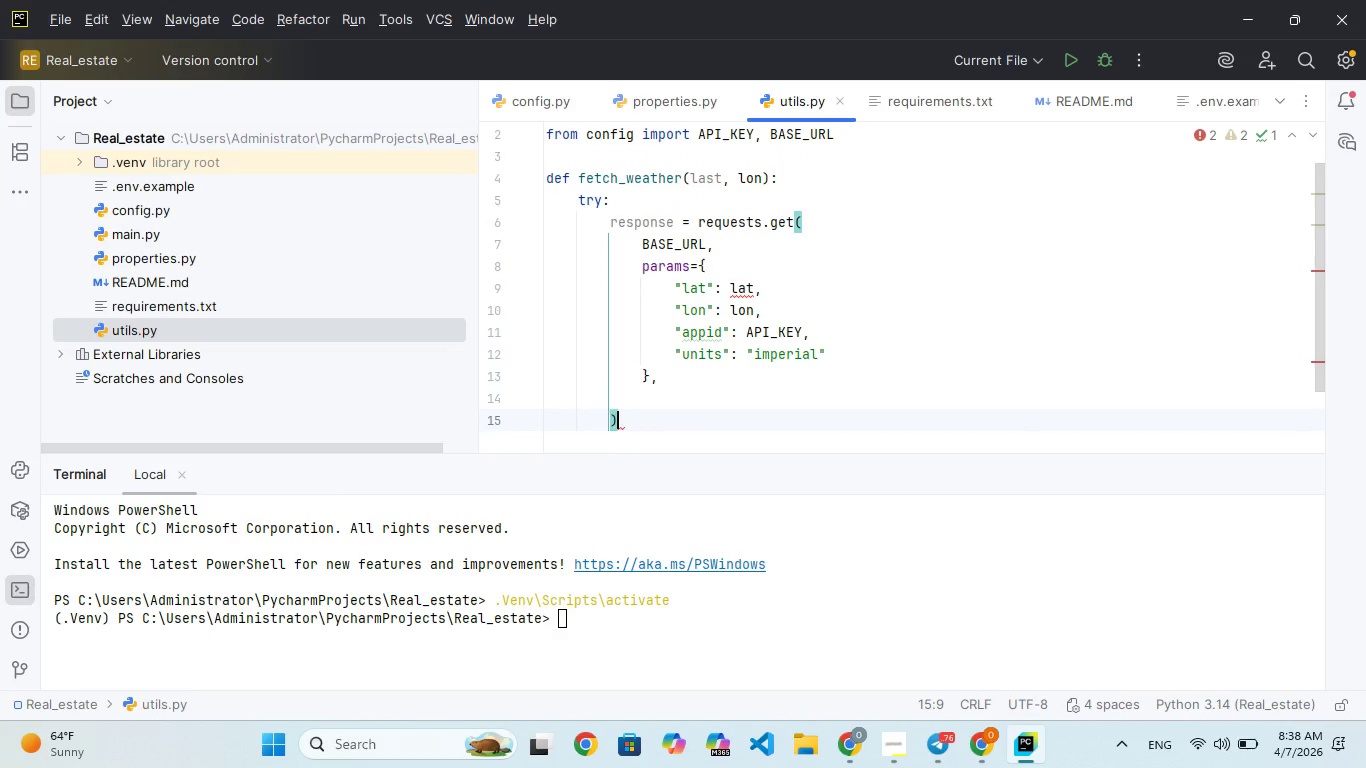 
key(ArrowRight)
 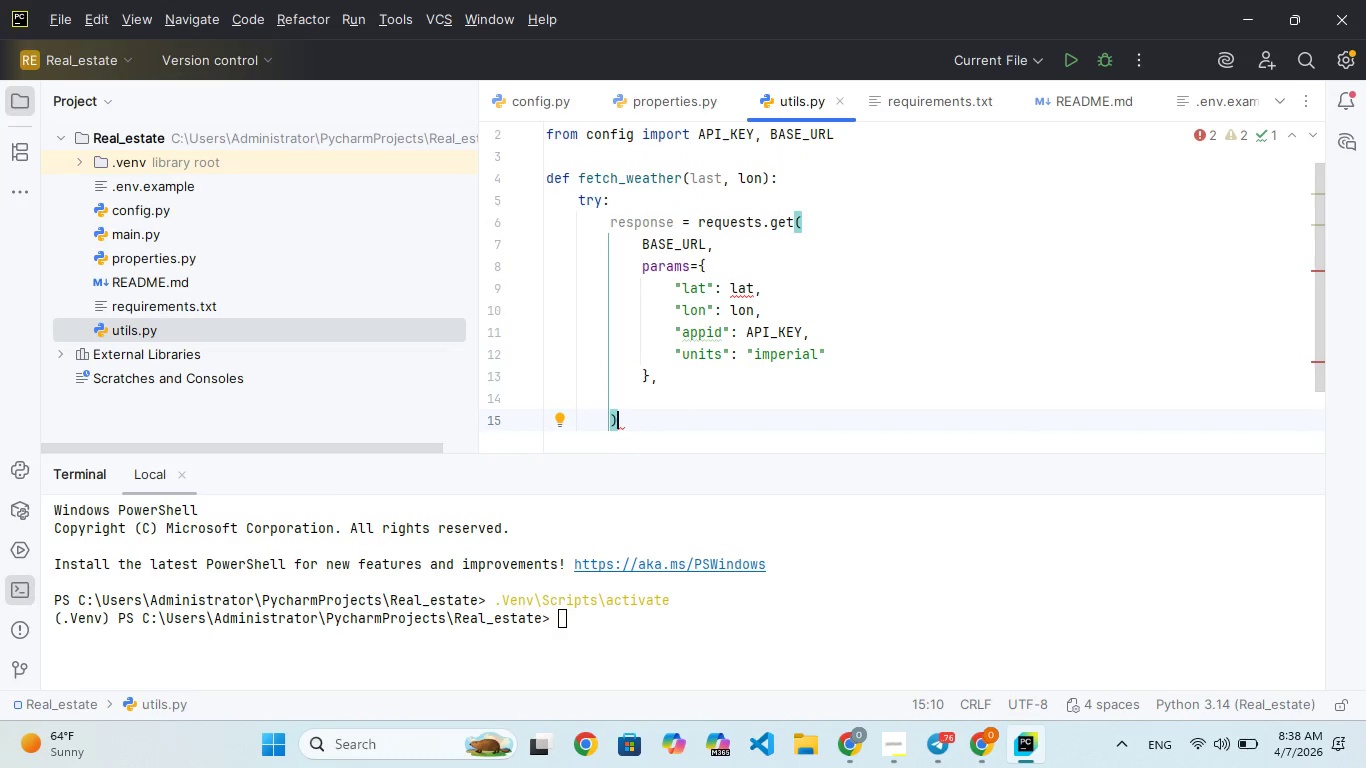 
key(Shift+ShiftRight)
 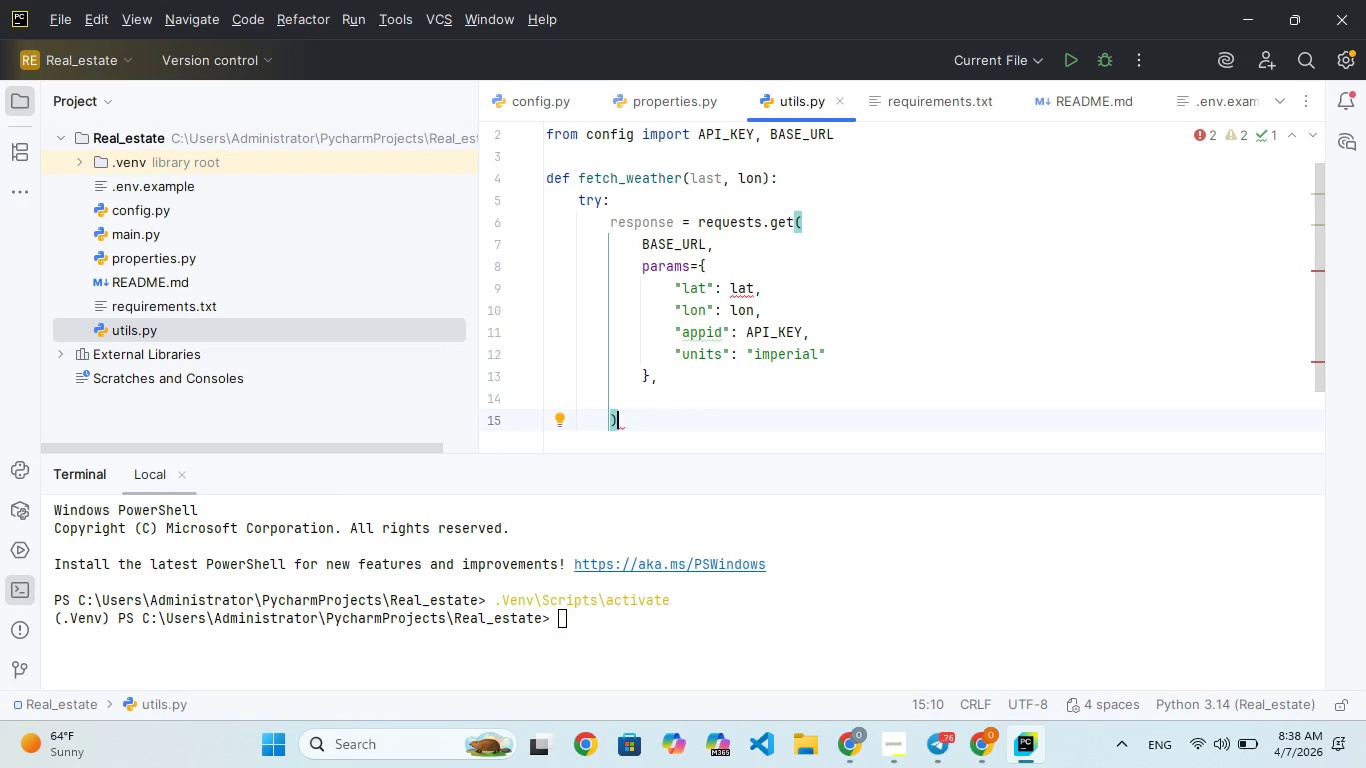 
key(ArrowUp)
 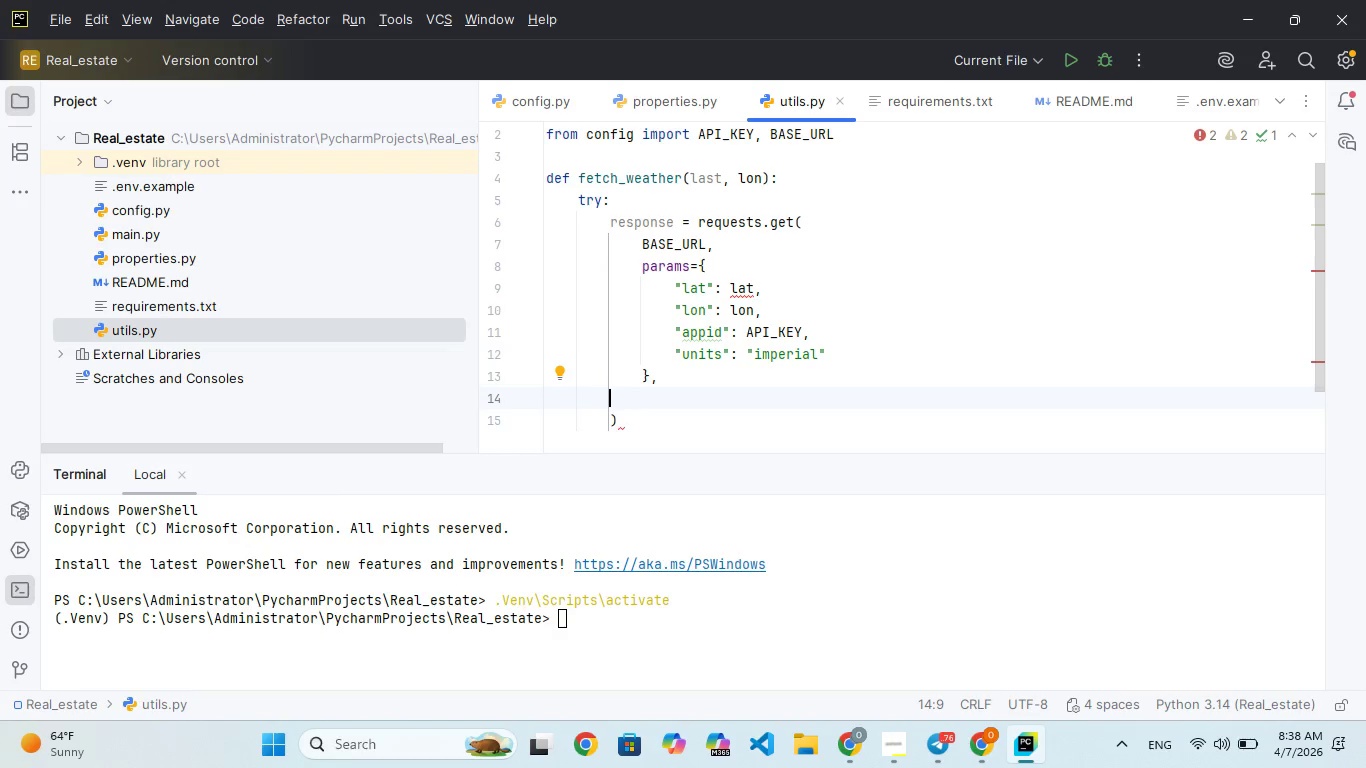 
key(ArrowUp)
 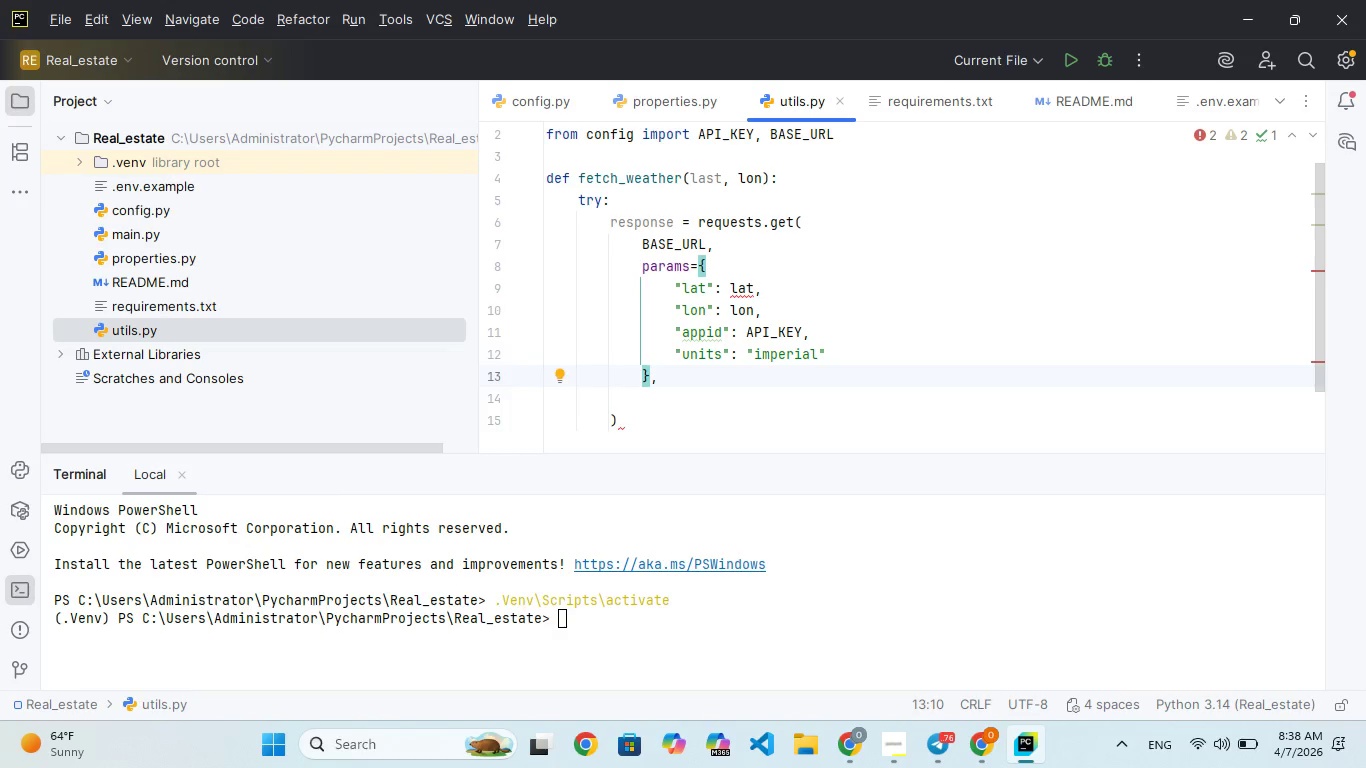 
hold_key(key=ArrowRight, duration=0.61)
 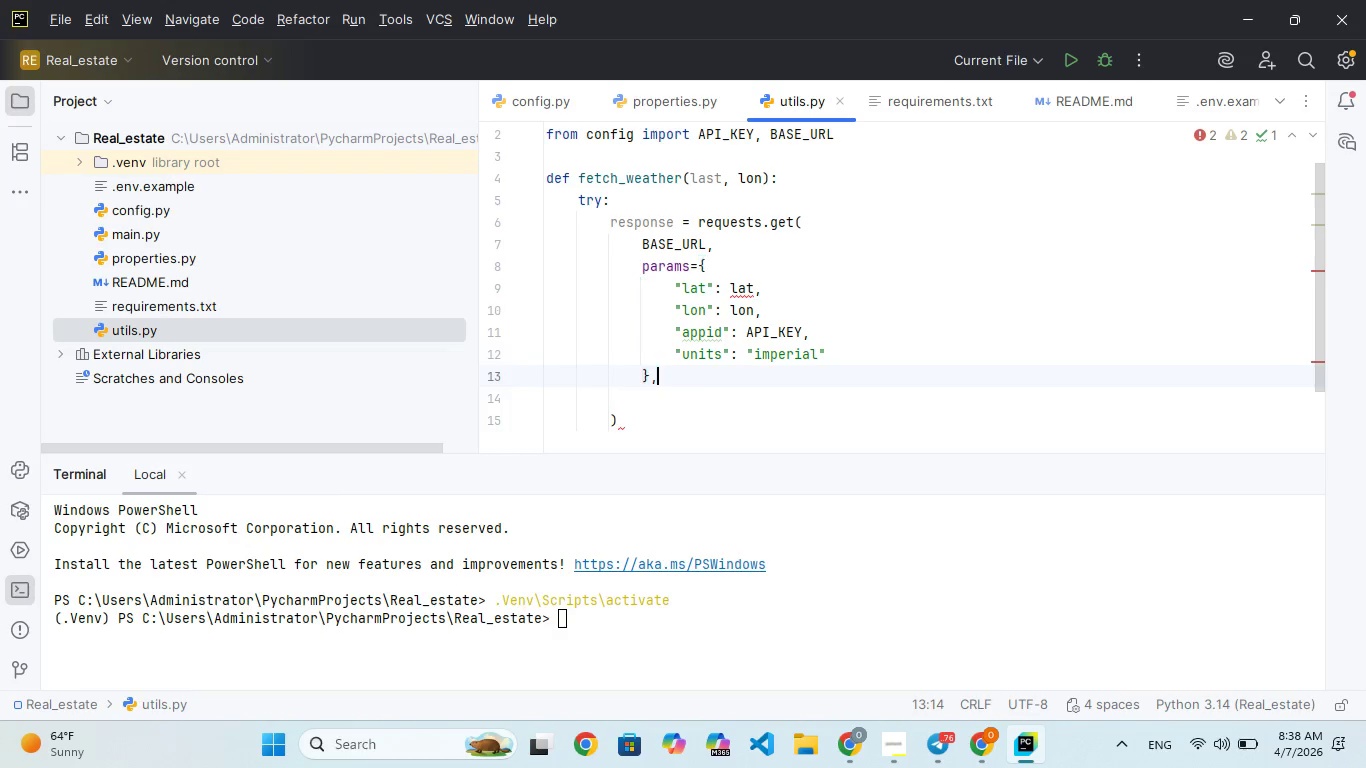 
key(ArrowRight)
 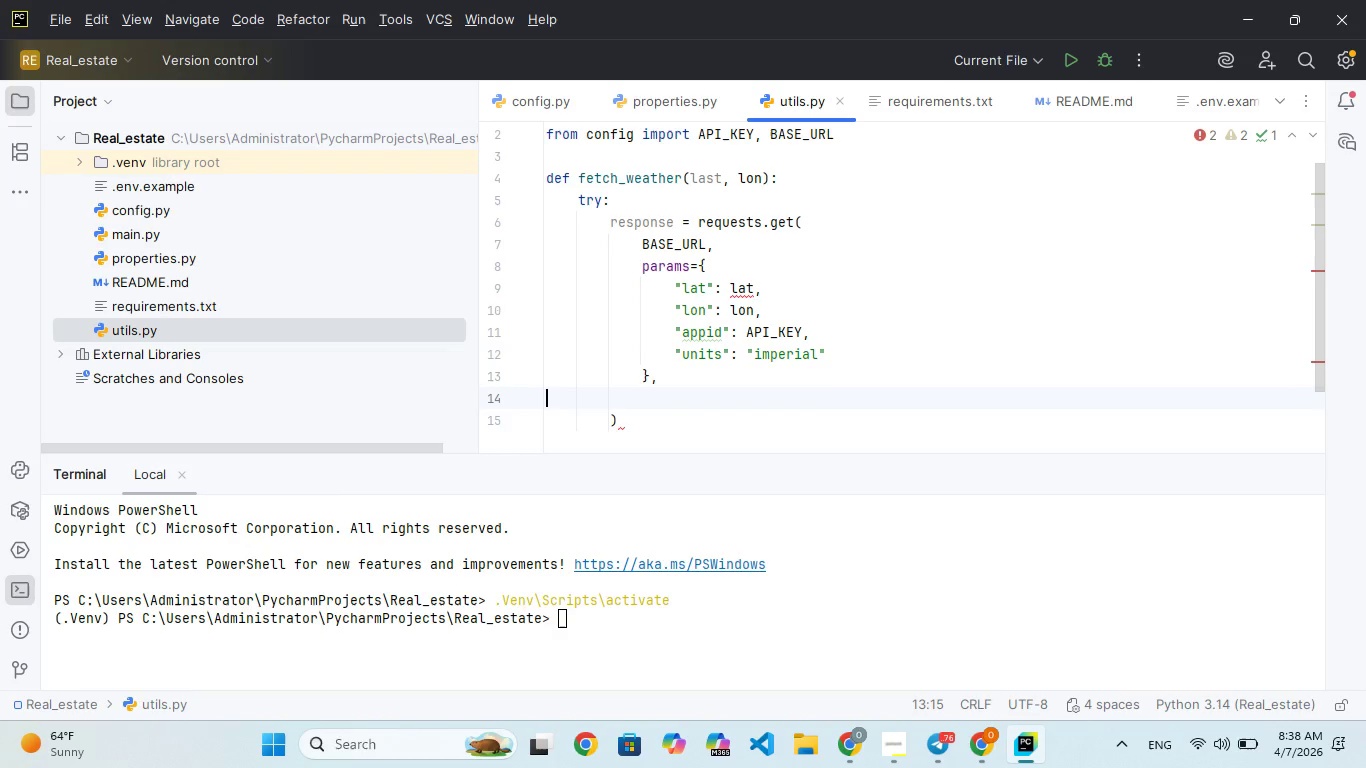 
key(ArrowRight)
 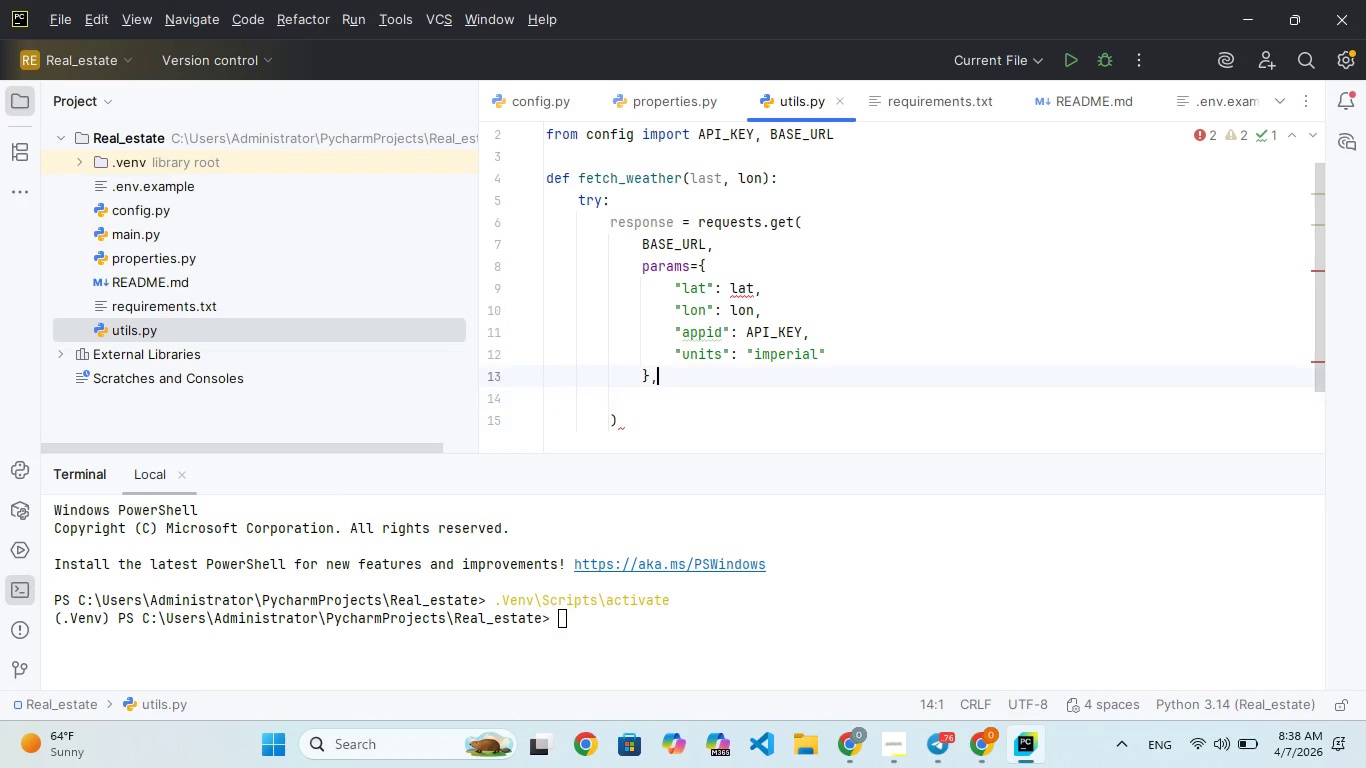 
key(ArrowLeft)
 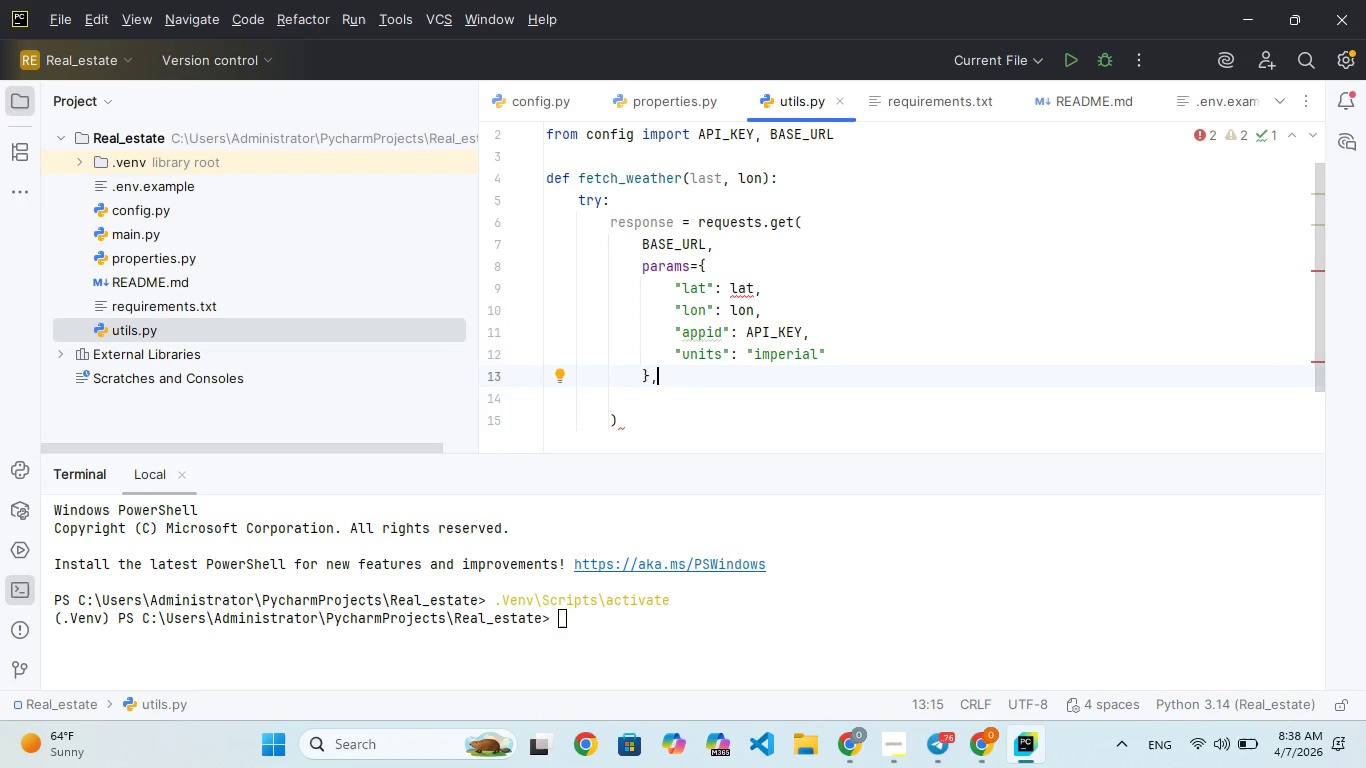 
key(Enter)
 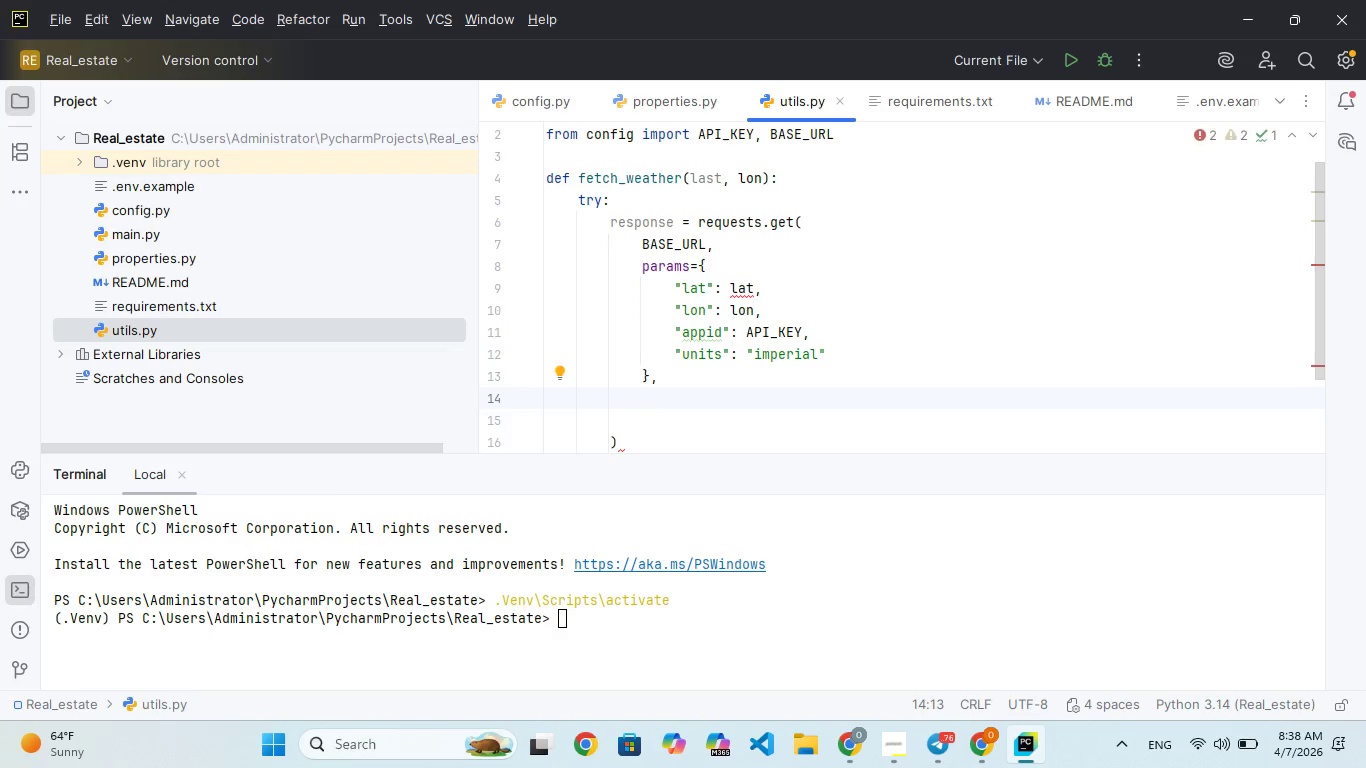 
type(timeout)
 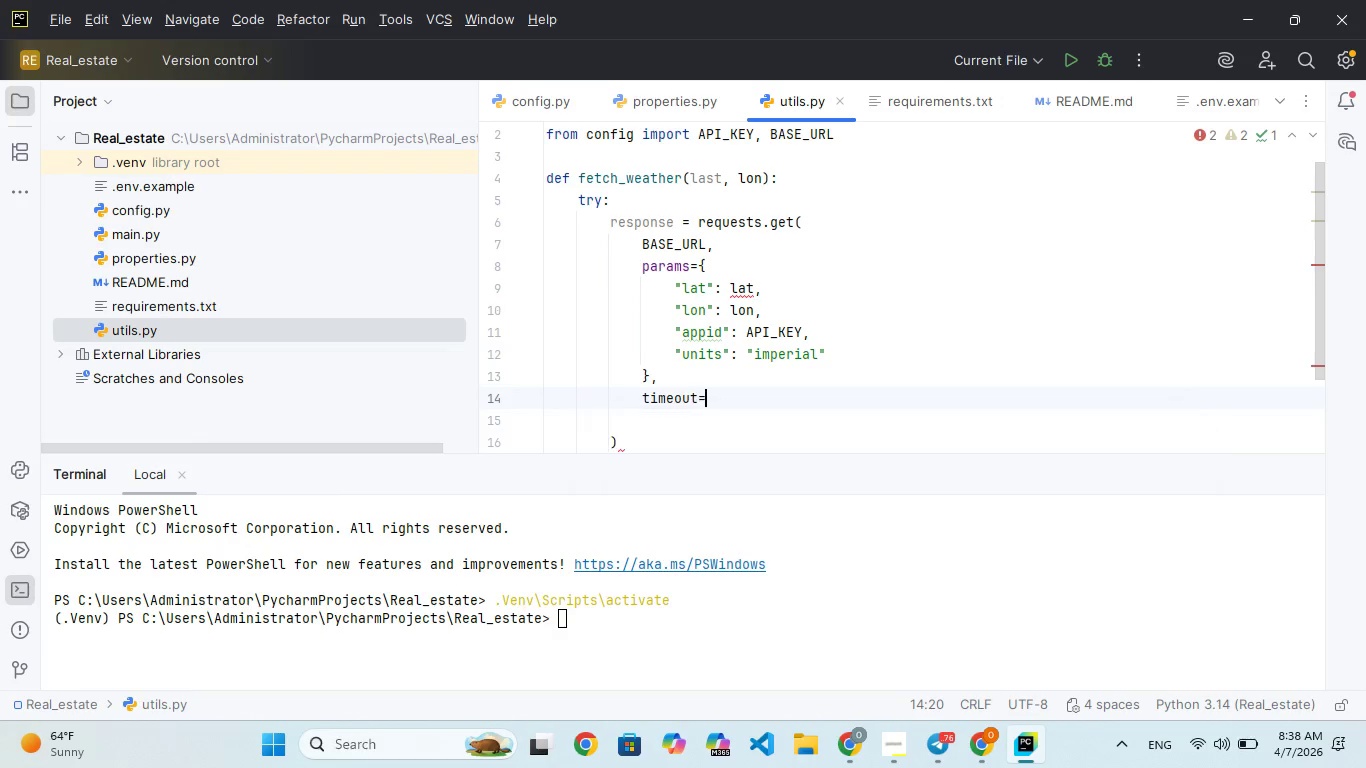 
key(Enter)
 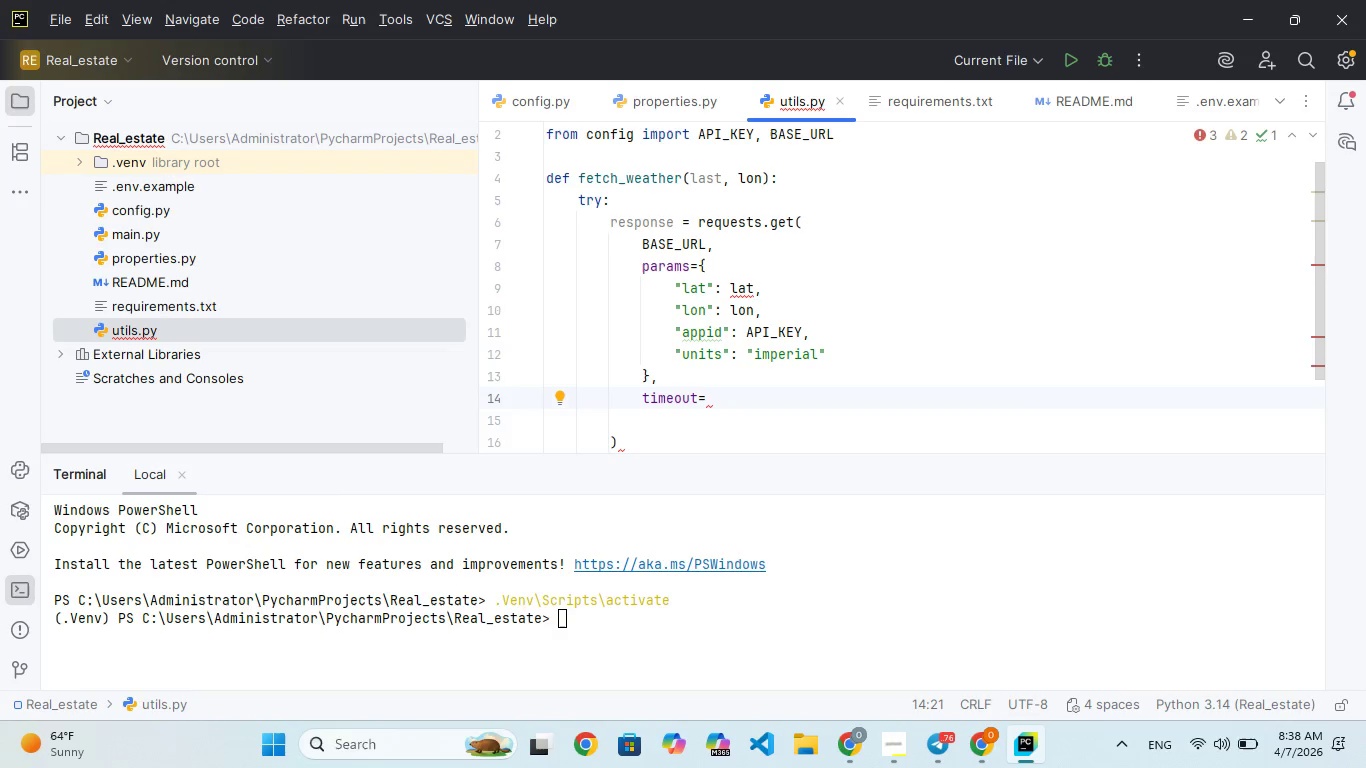 
type(10)
 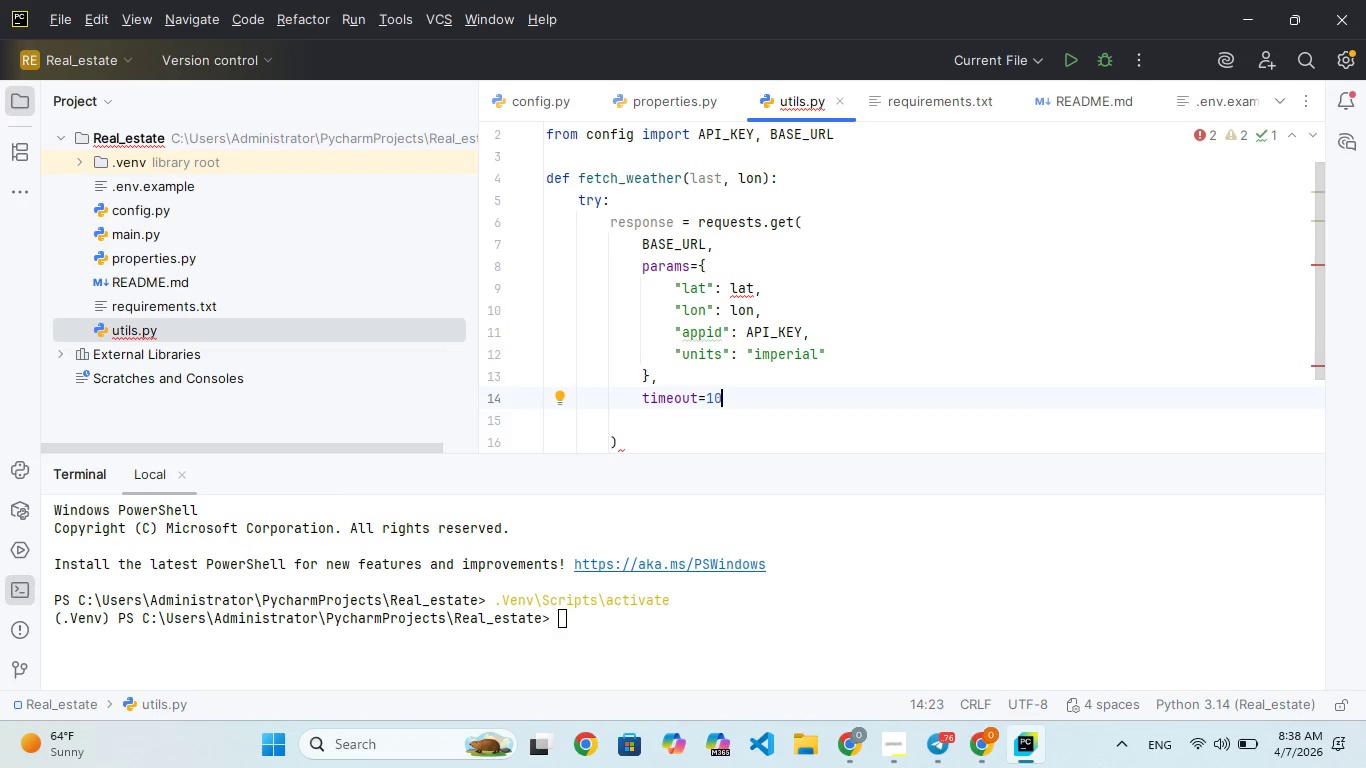 
key(ArrowDown)
 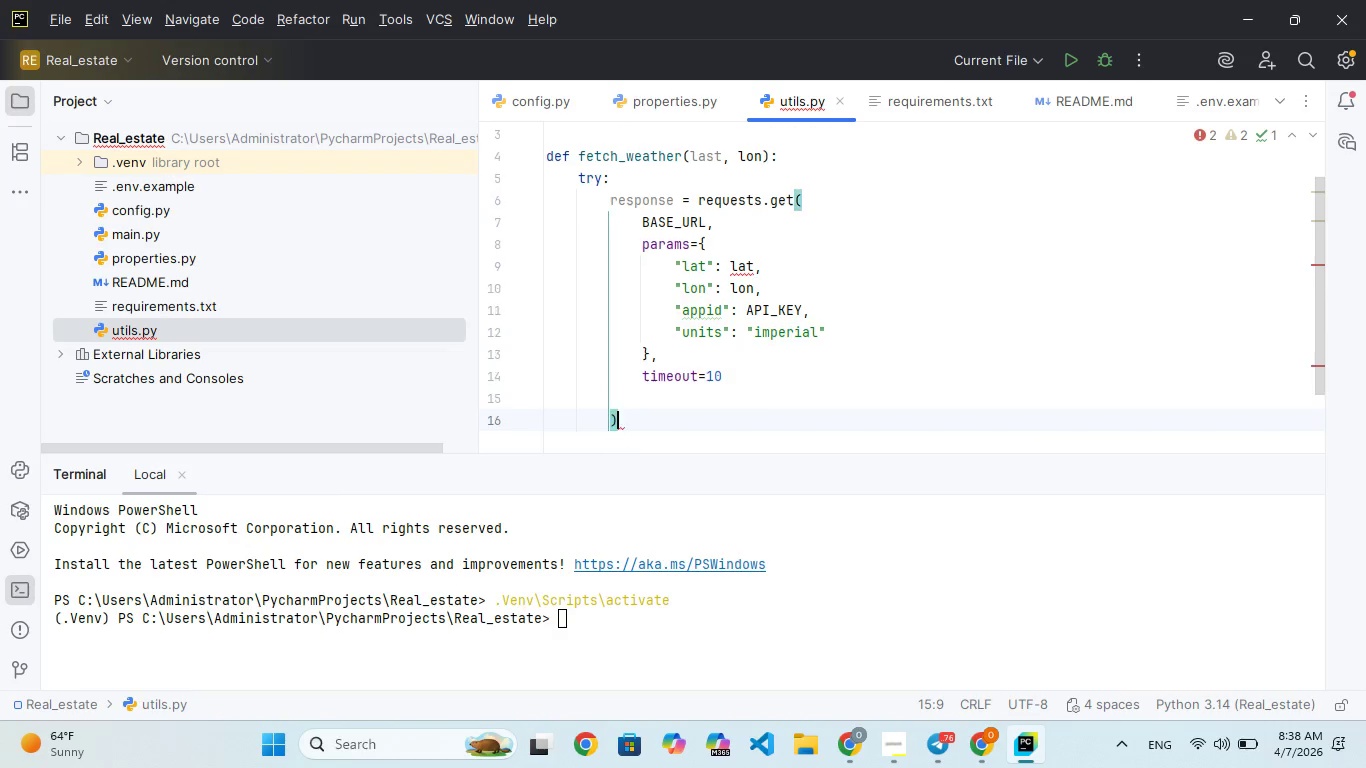 
key(ArrowDown)
 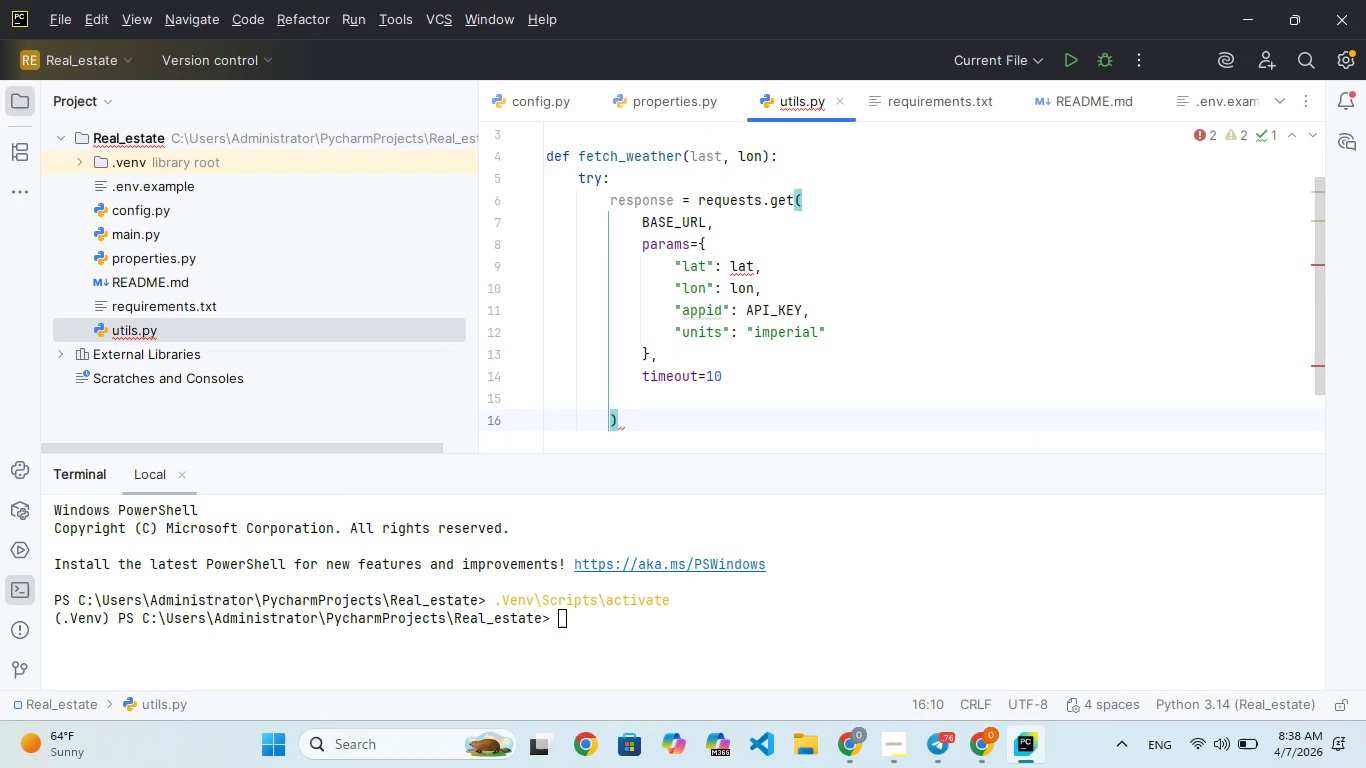 
key(Enter)
 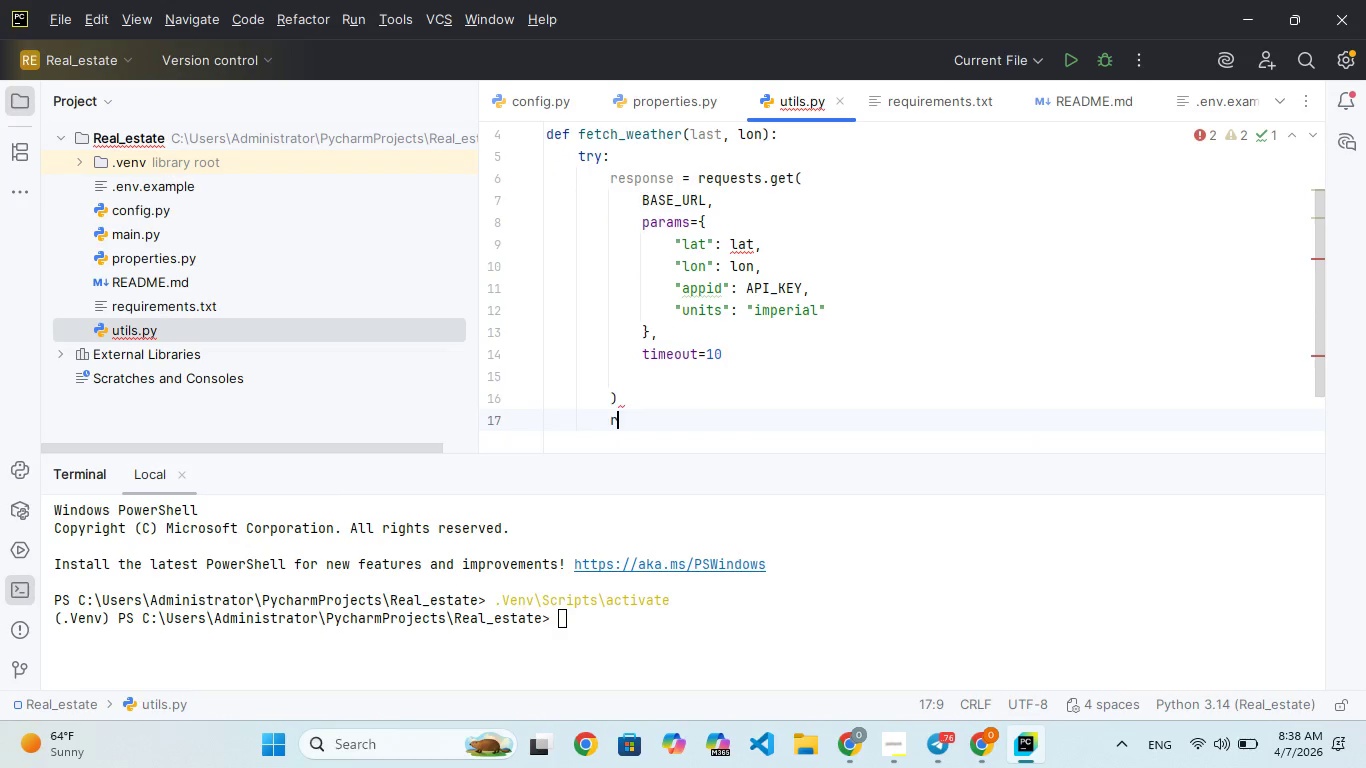 
type(respone.raie_for_statu)
 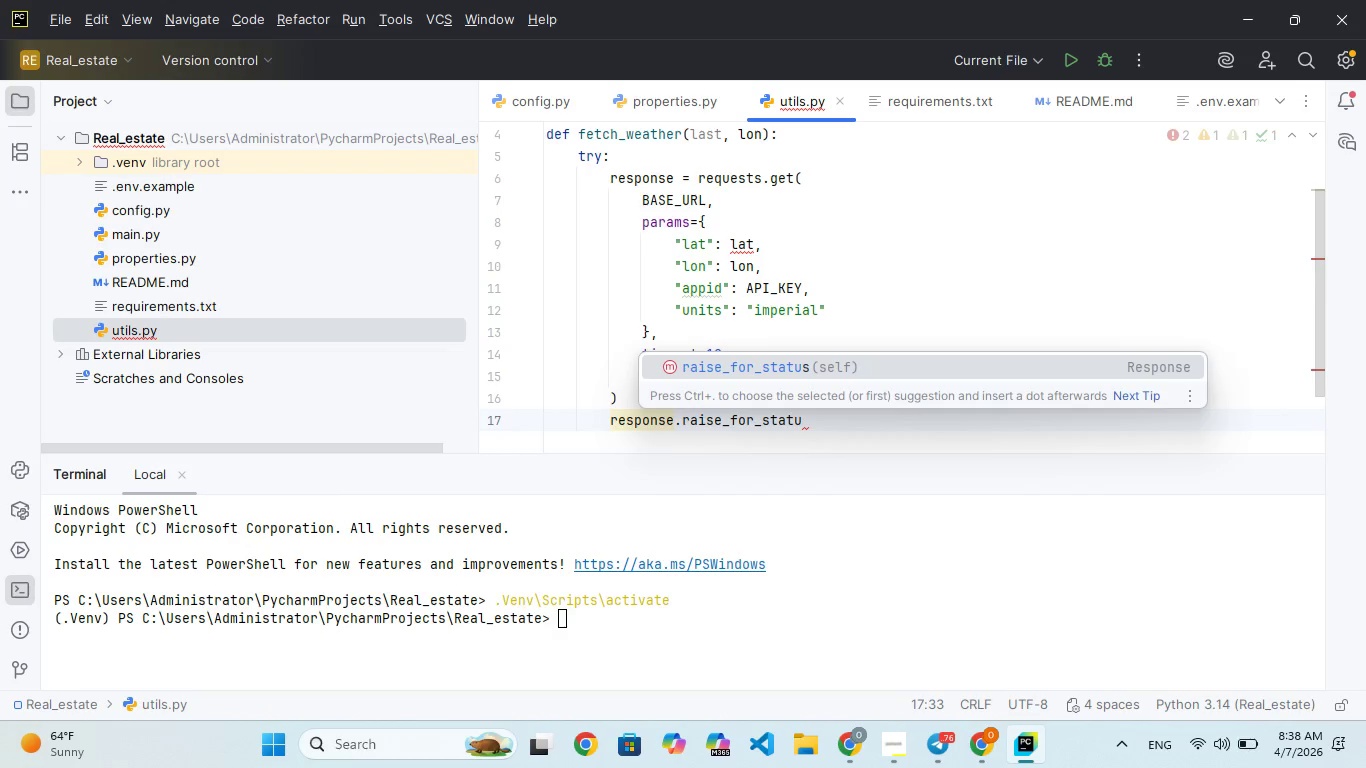 
key(Enter)
 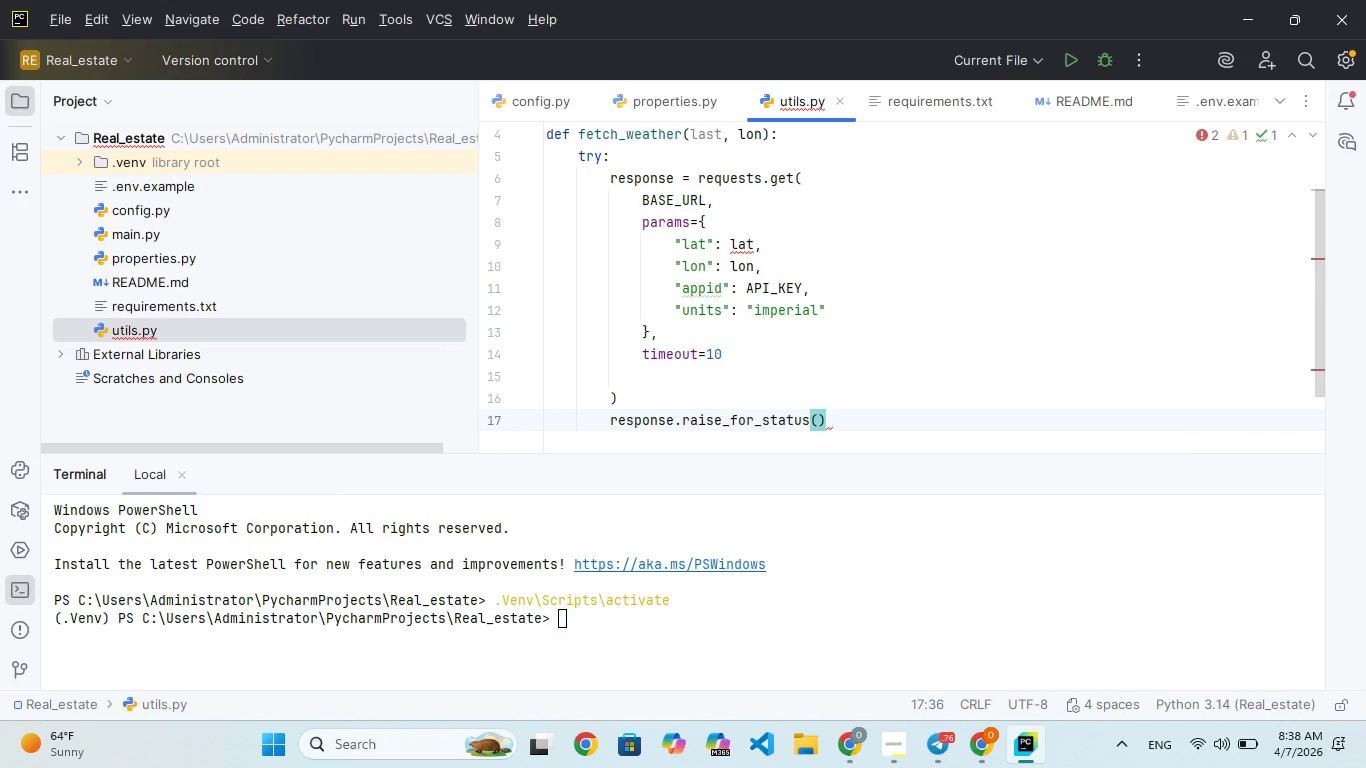 
key(Enter)
 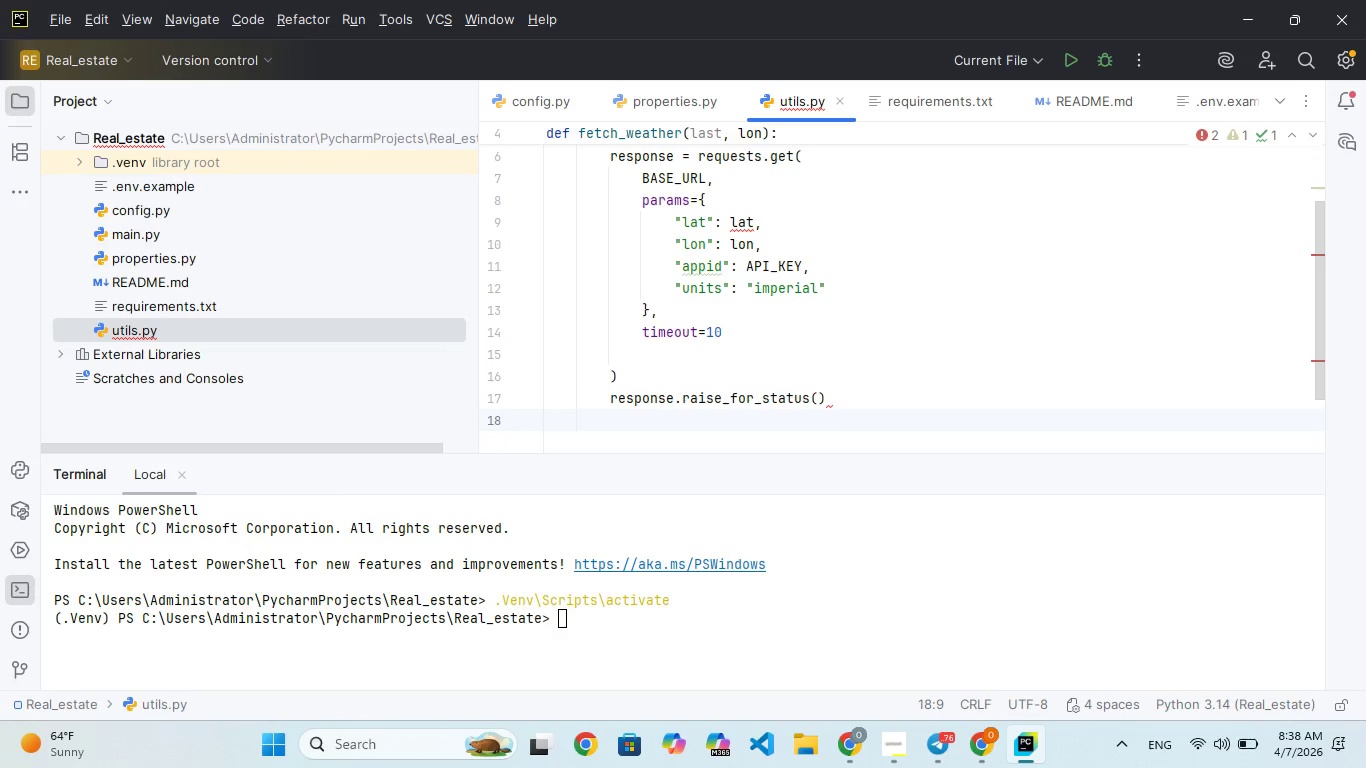 
type(return respo)
 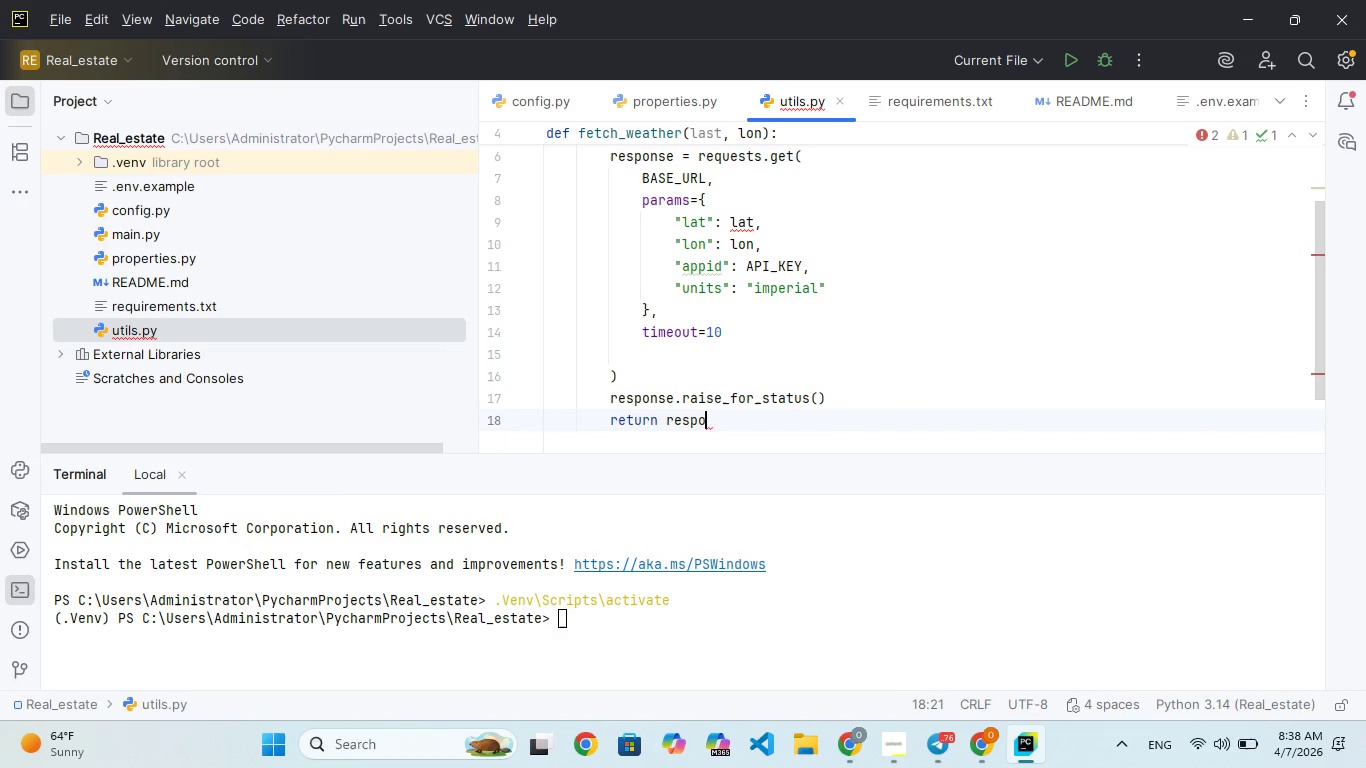 
key(Enter)
 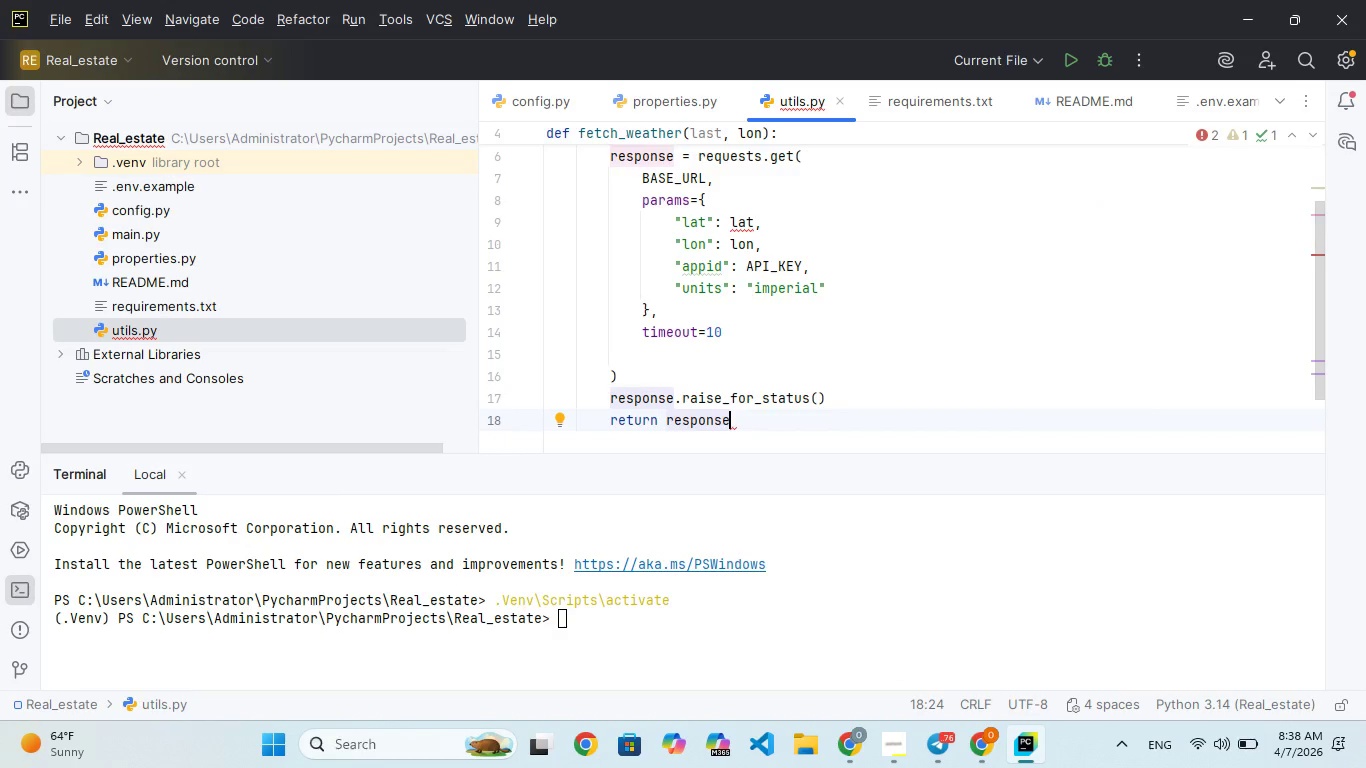 
type(.jn)
 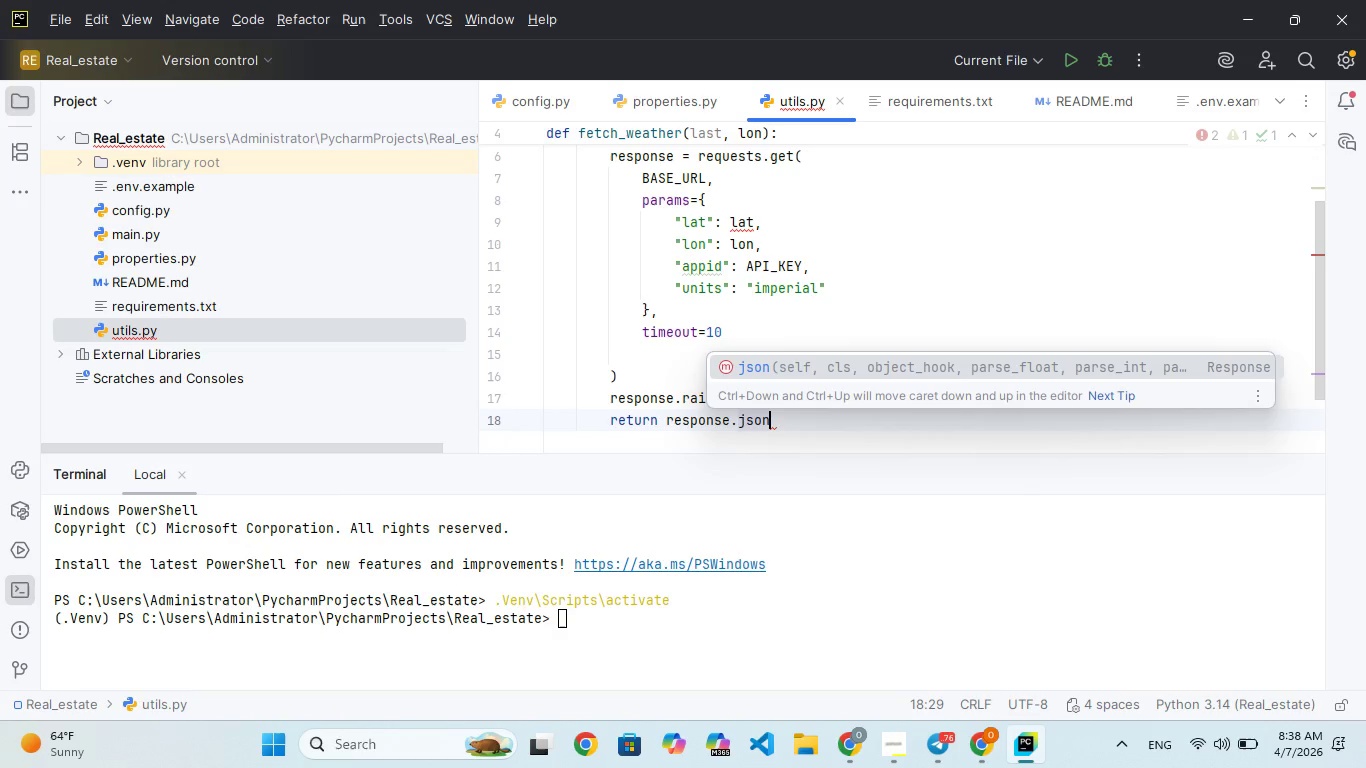 
hold_key(key=S, duration=0.31)
 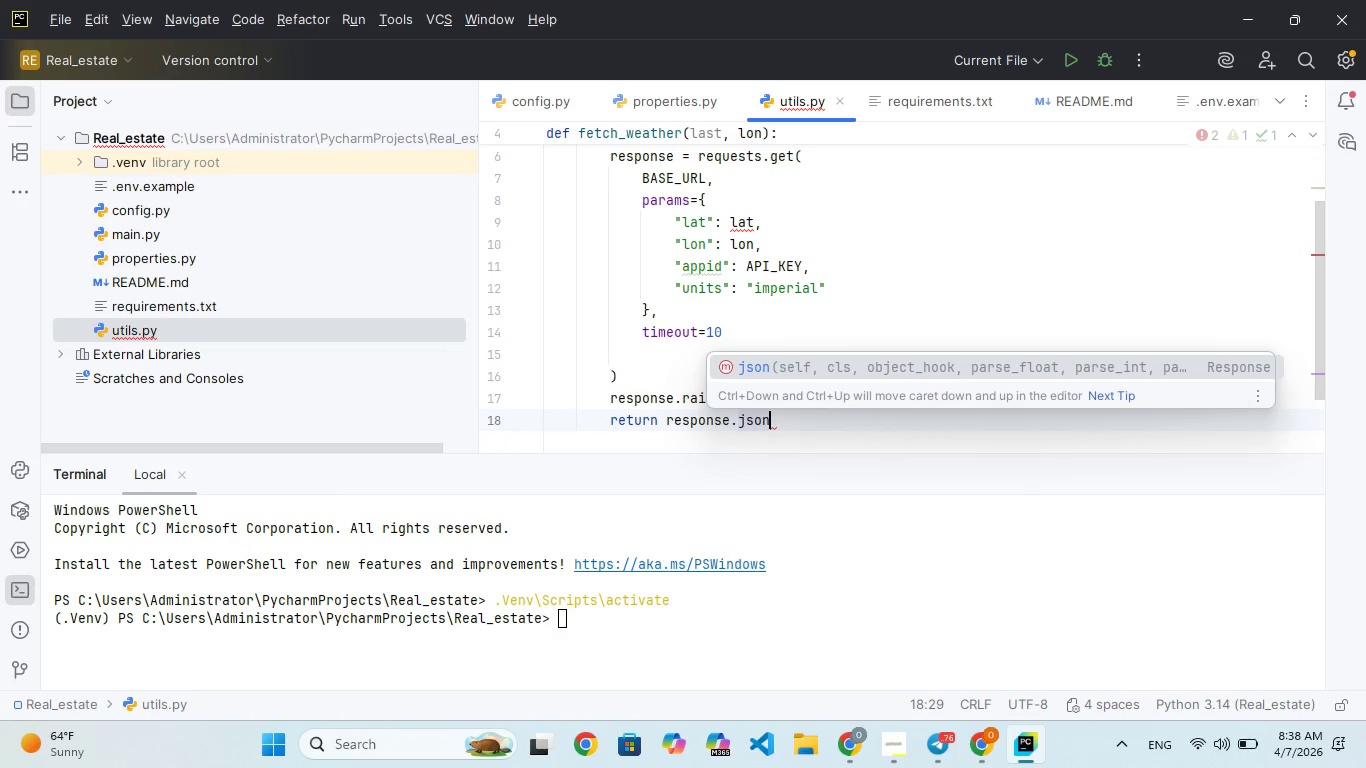 
hold_key(key=O, duration=0.31)
 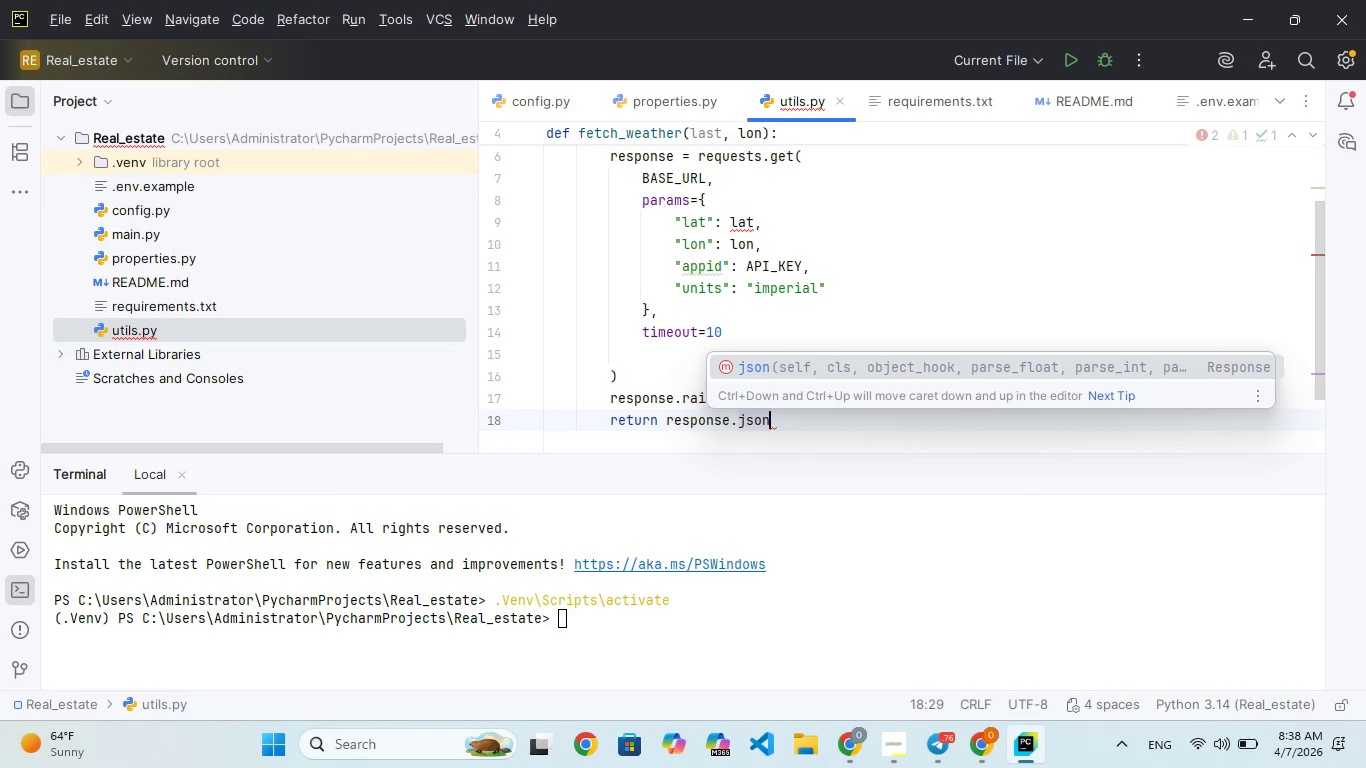 
key(Enter)
 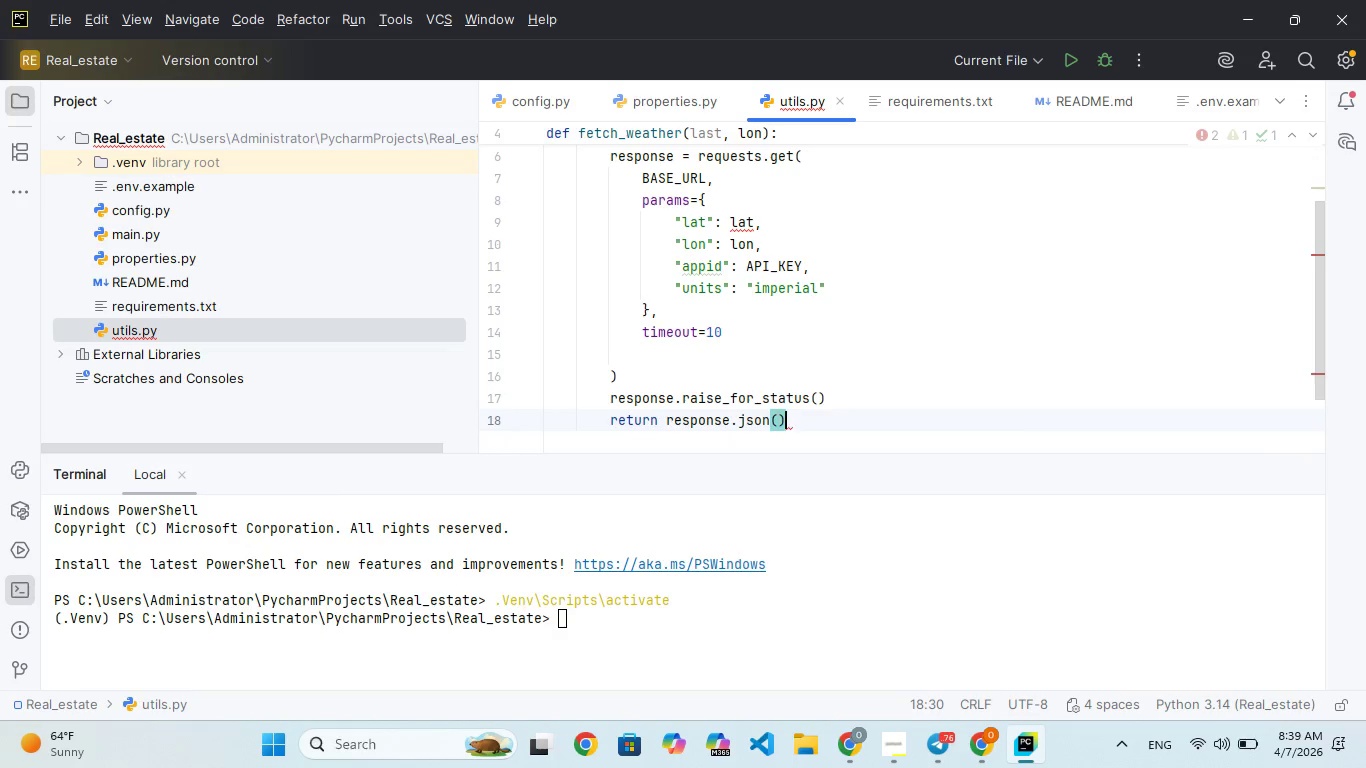 
key(ArrowRight)
 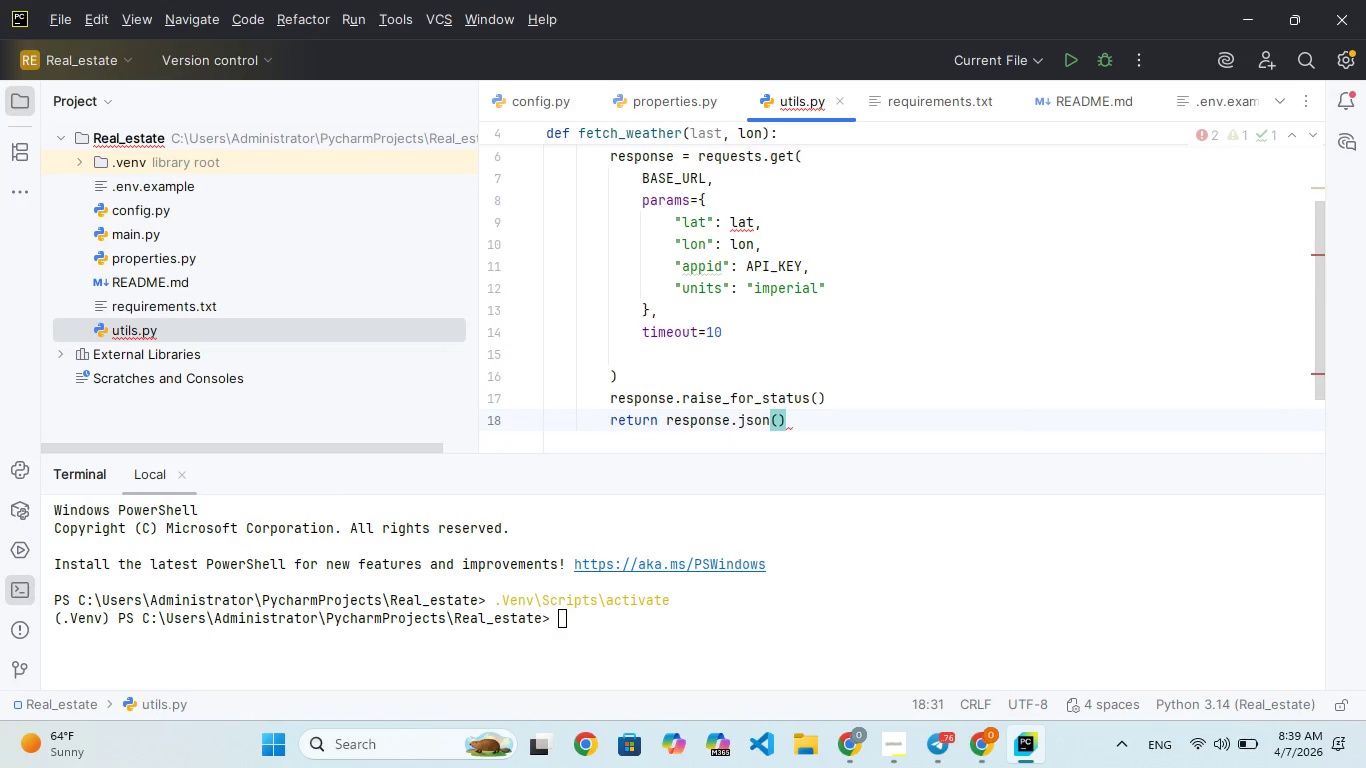 
key(Enter)
 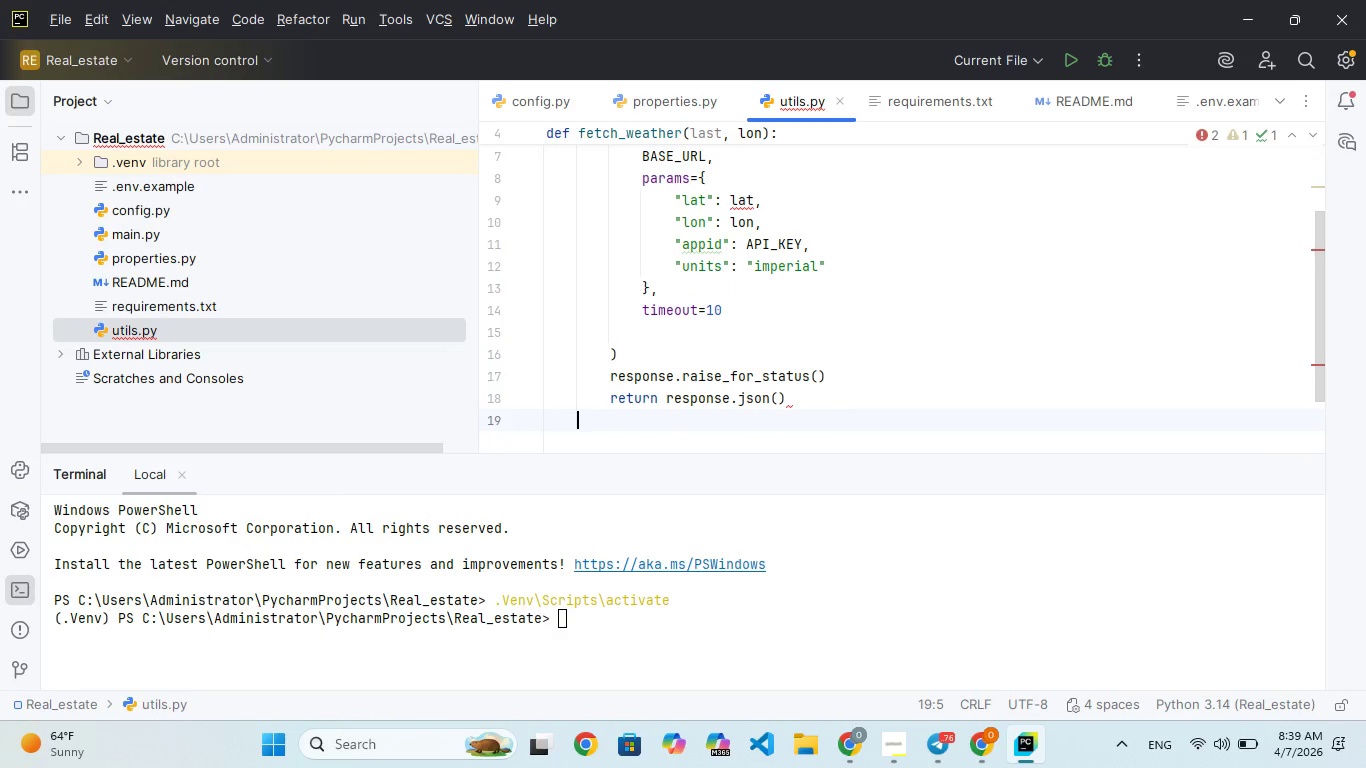 
wait(9.55)
 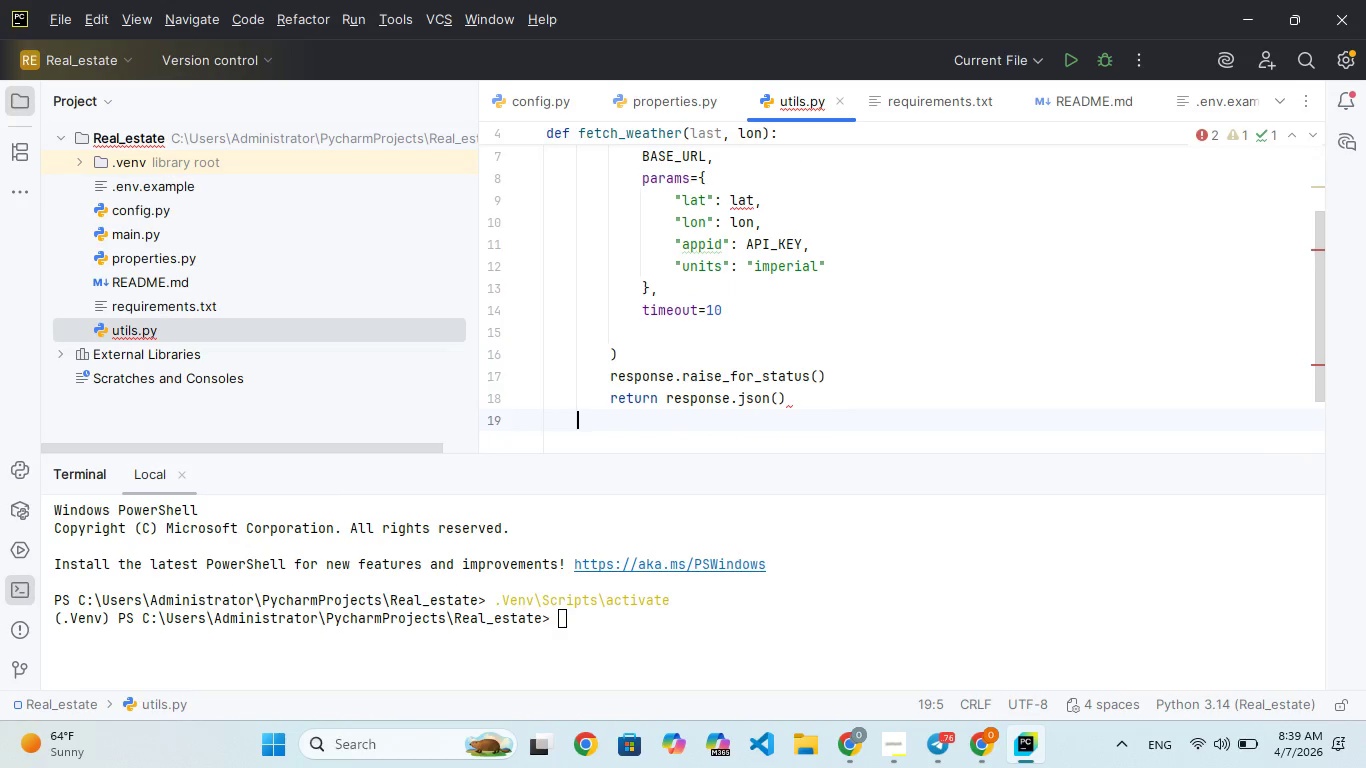 
scroll: coordinate [846, 340], scroll_direction: up, amount: 5.0
 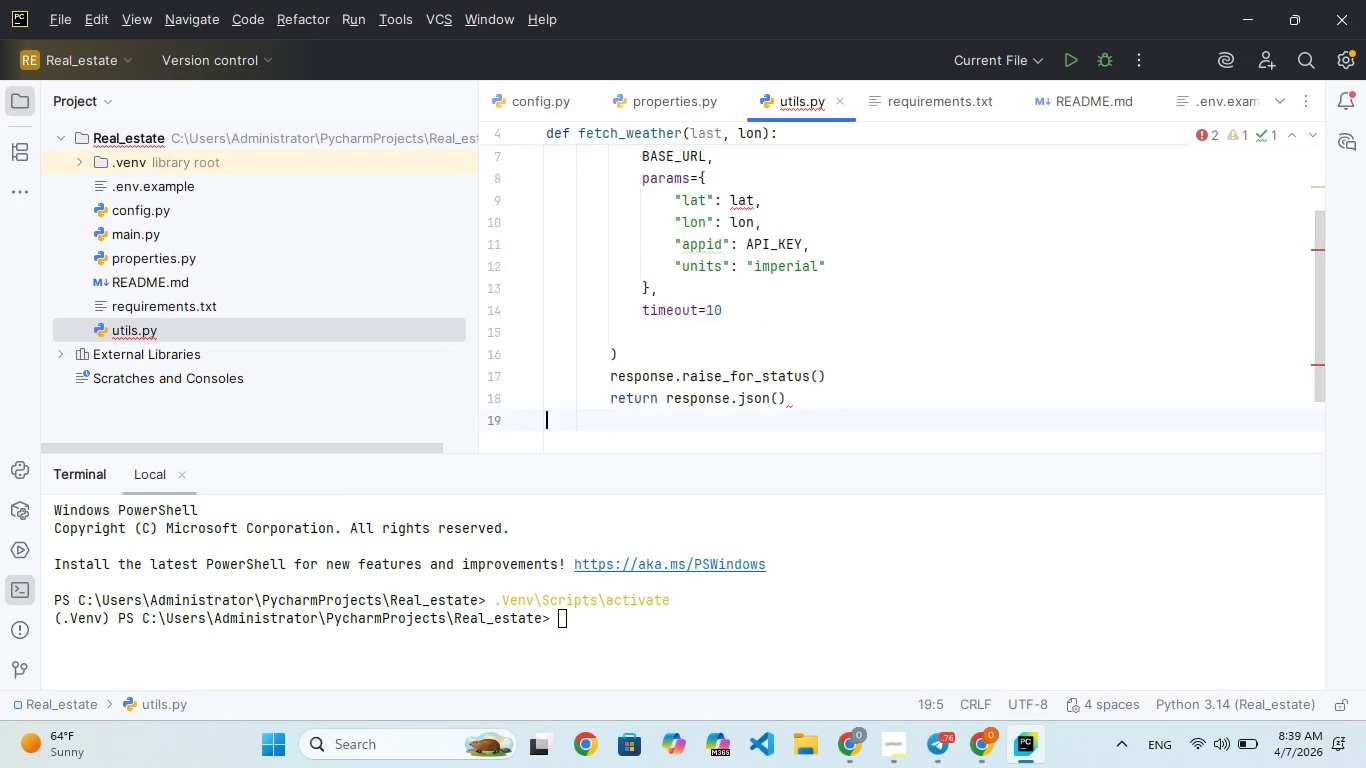 
key(Backspace)
 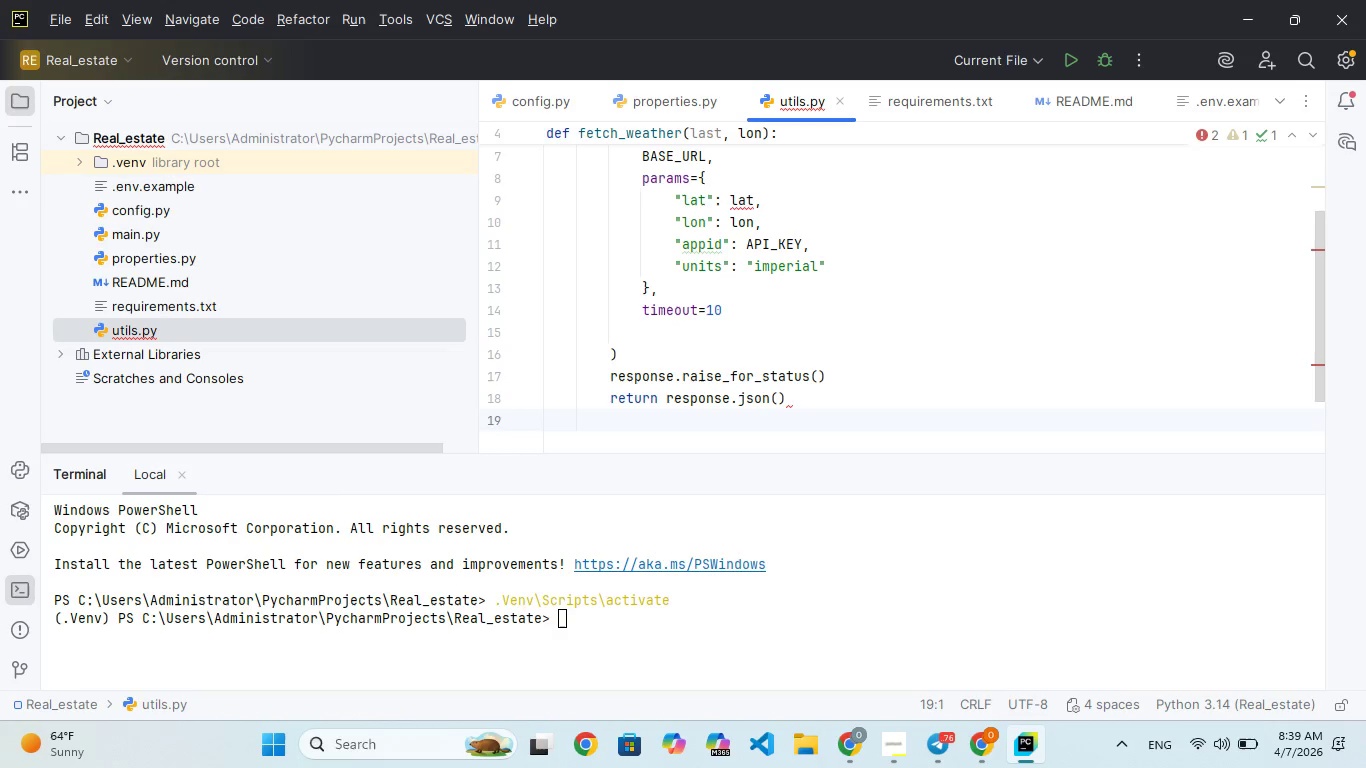 
key(Space)
 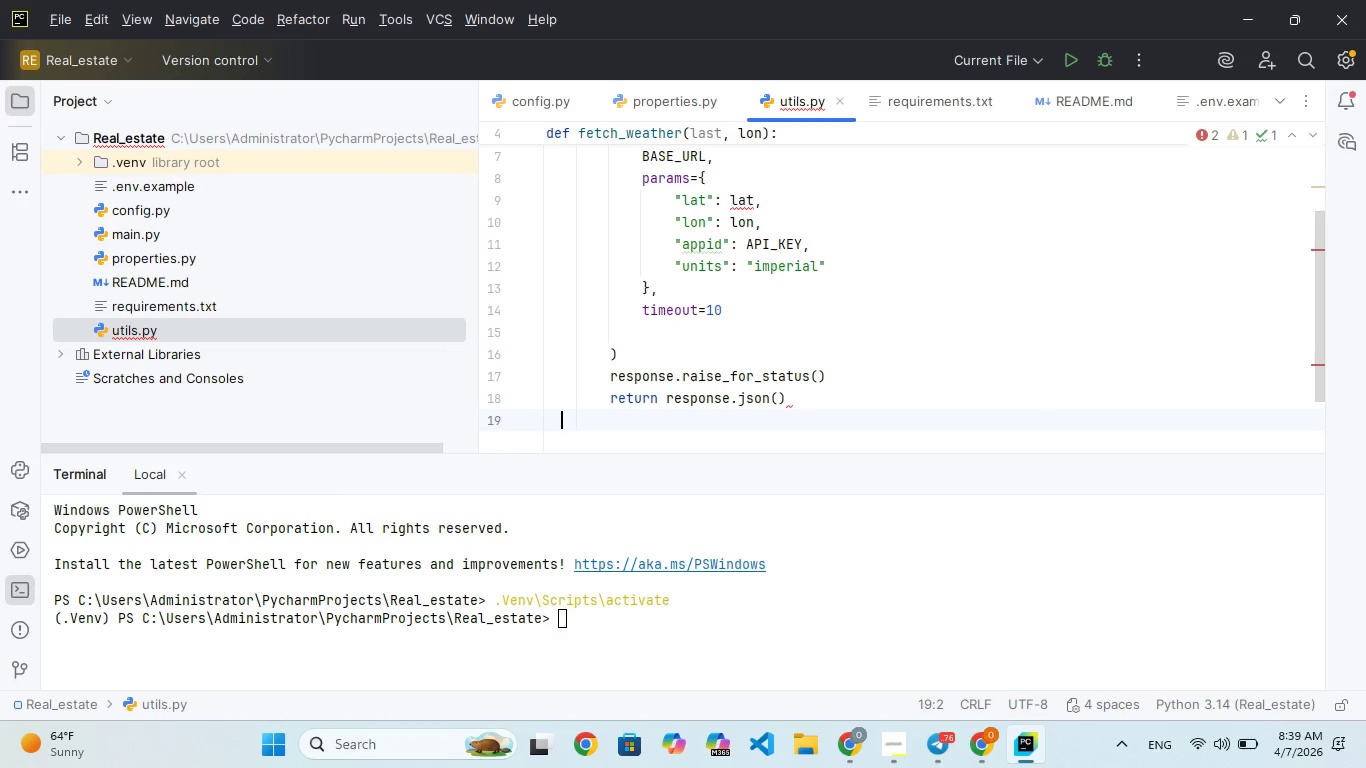 
key(Space)
 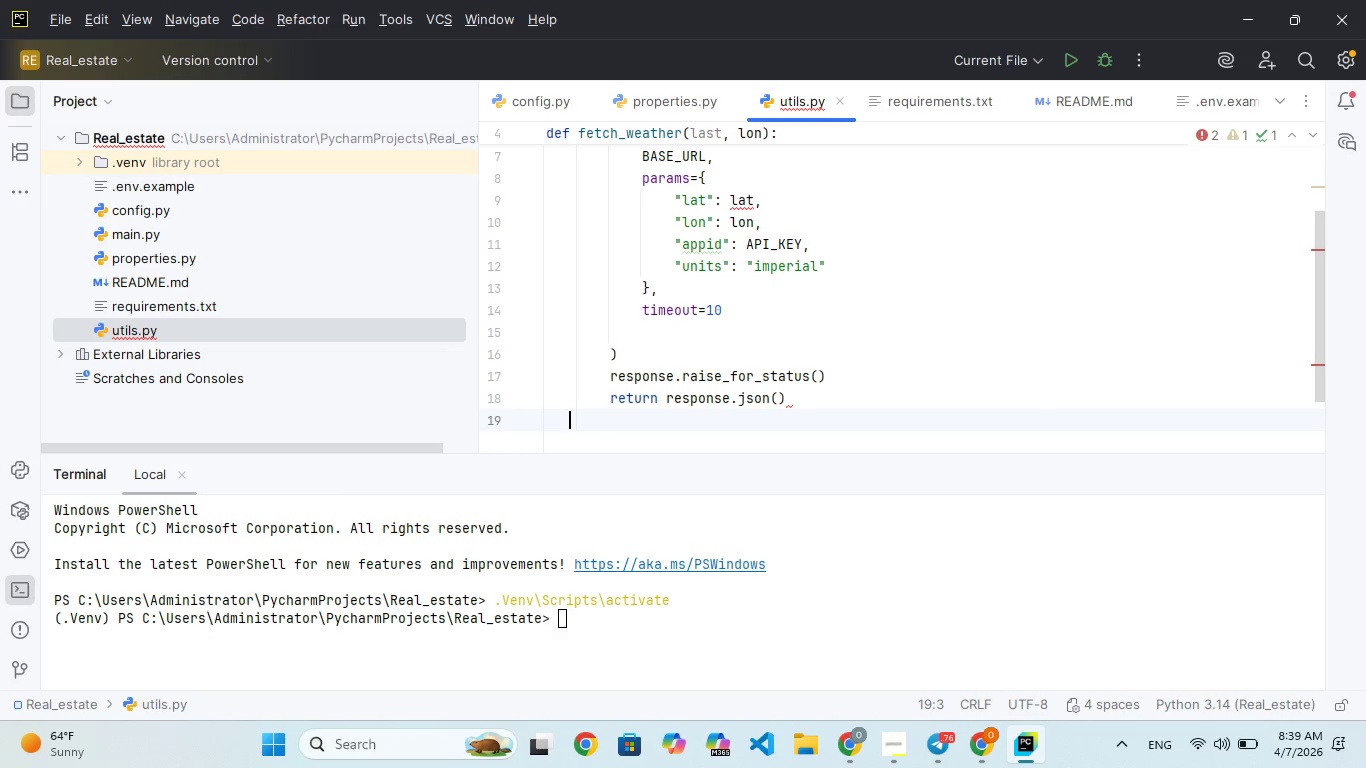 
key(Space)
 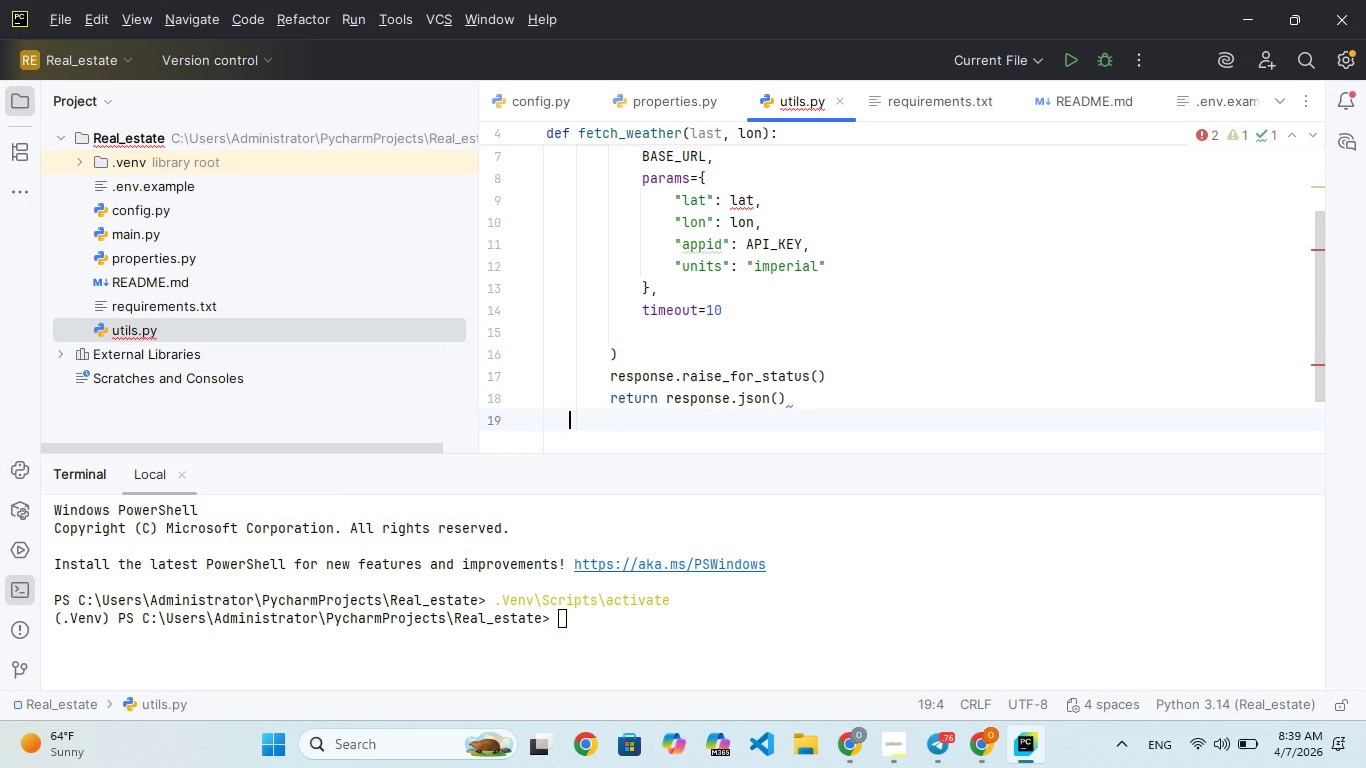 
scroll: coordinate [846, 340], scroll_direction: up, amount: 7.0
 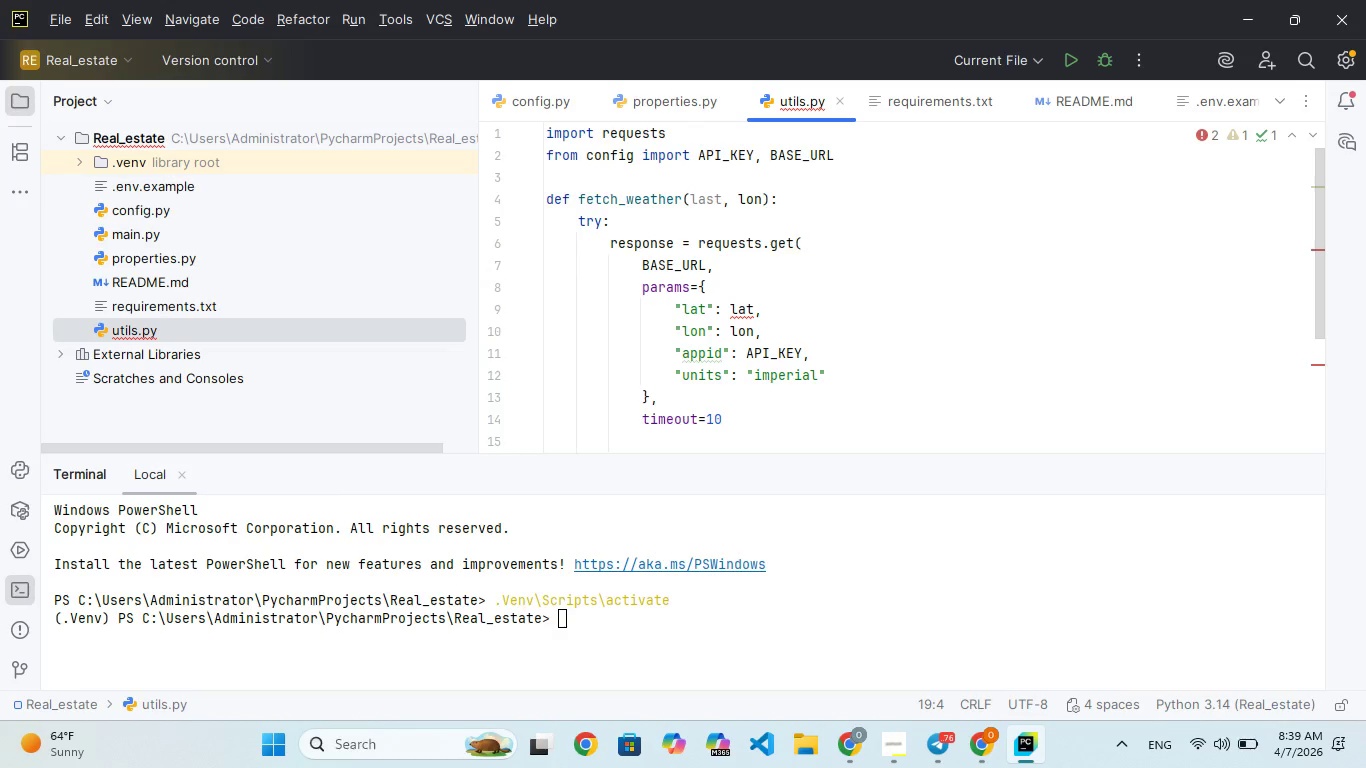 
key(Space)
 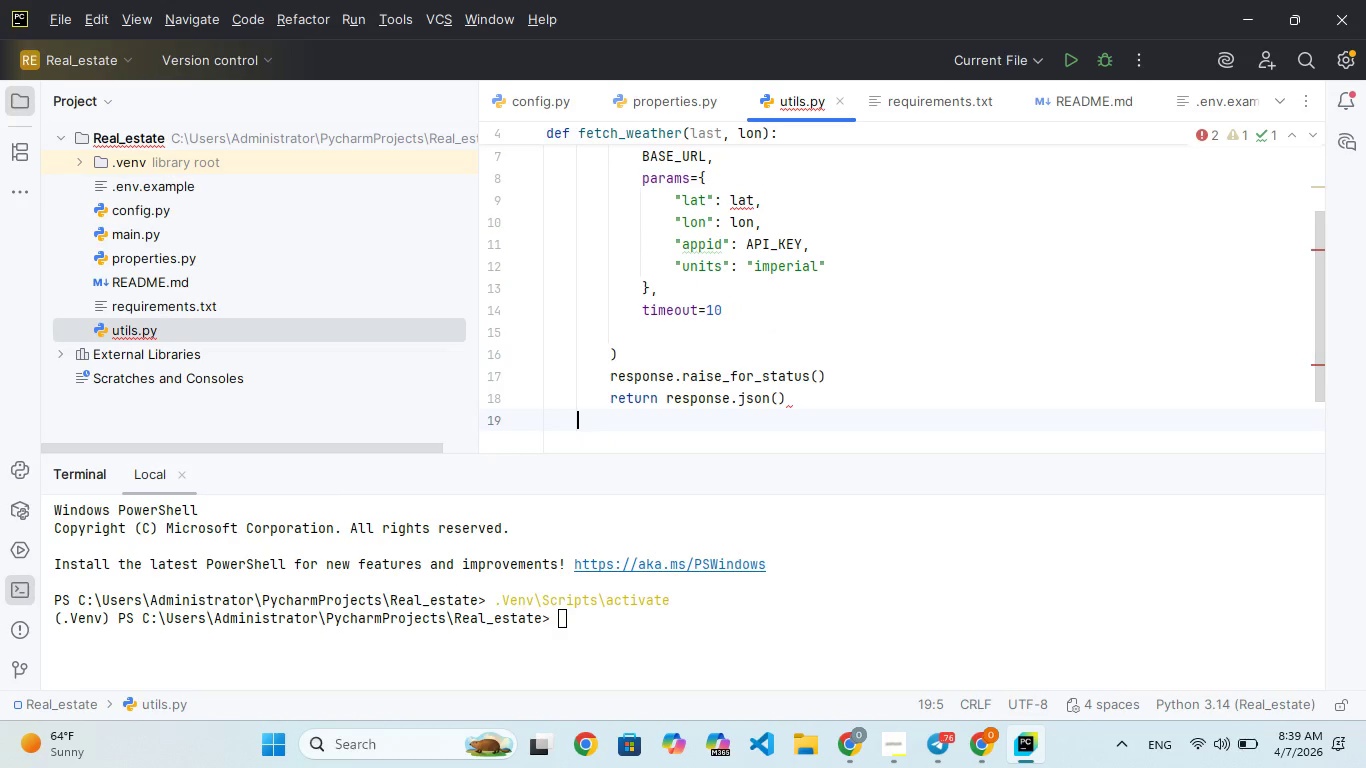 
scroll: coordinate [846, 340], scroll_direction: up, amount: 4.0
 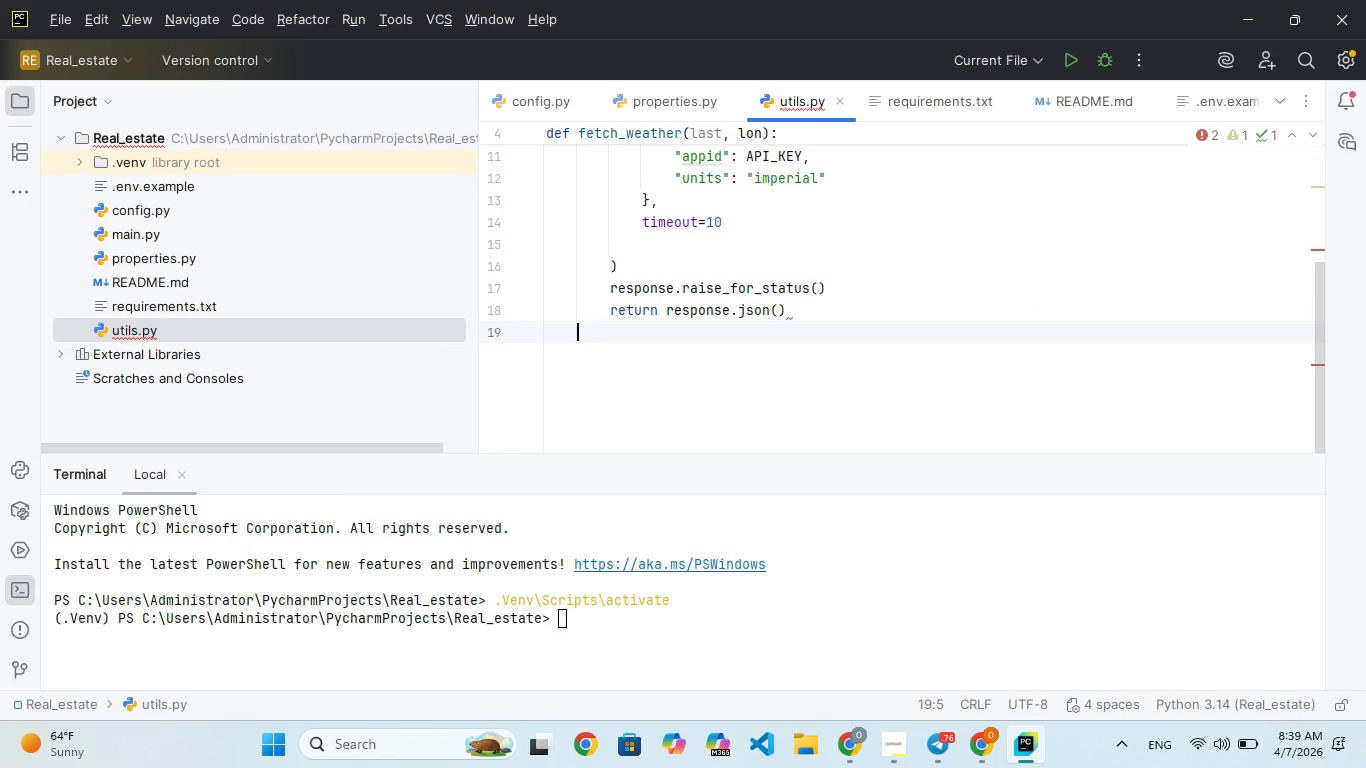 
hold_key(key=E, duration=0.31)
 